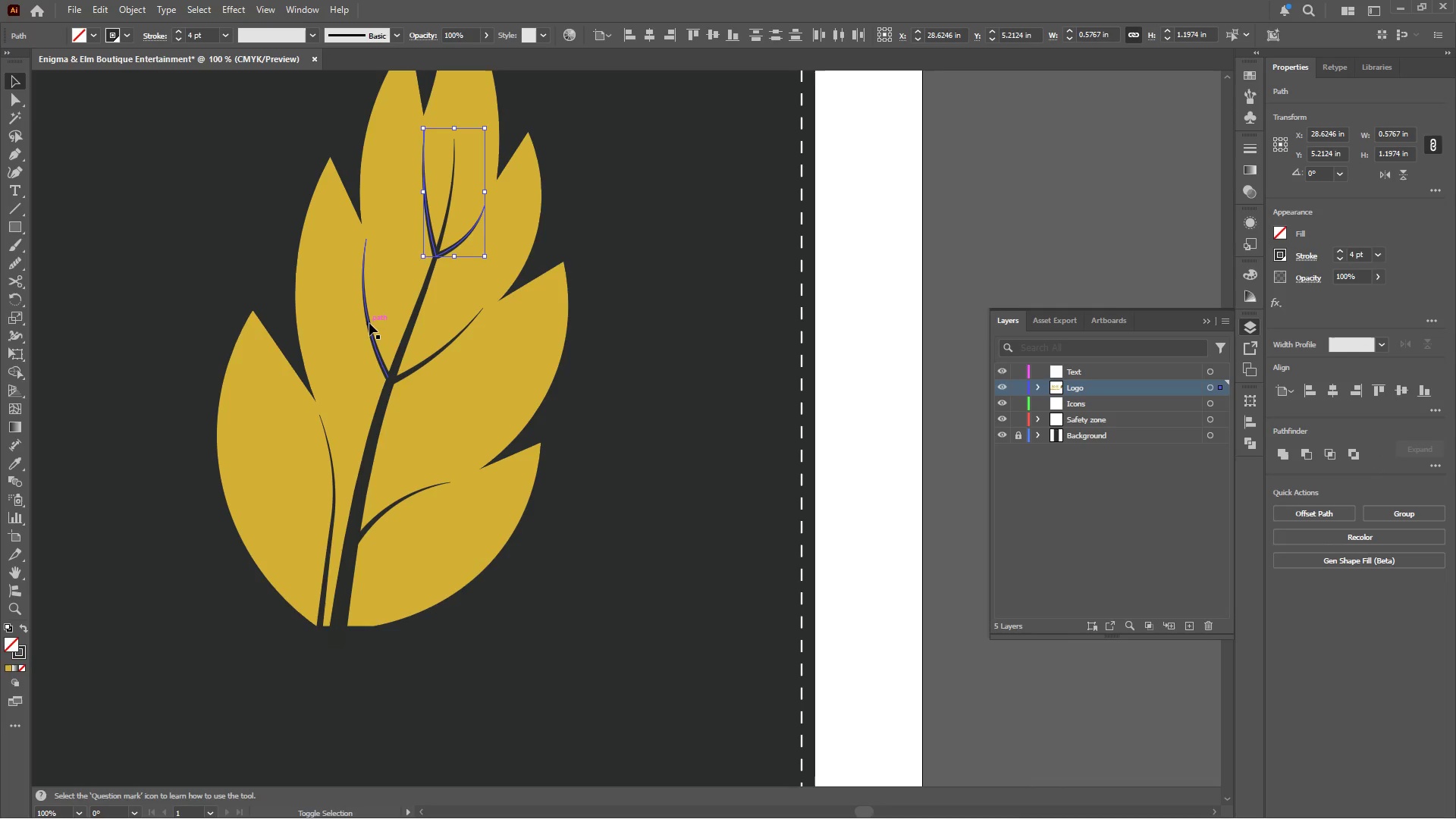 
left_click([367, 326])
 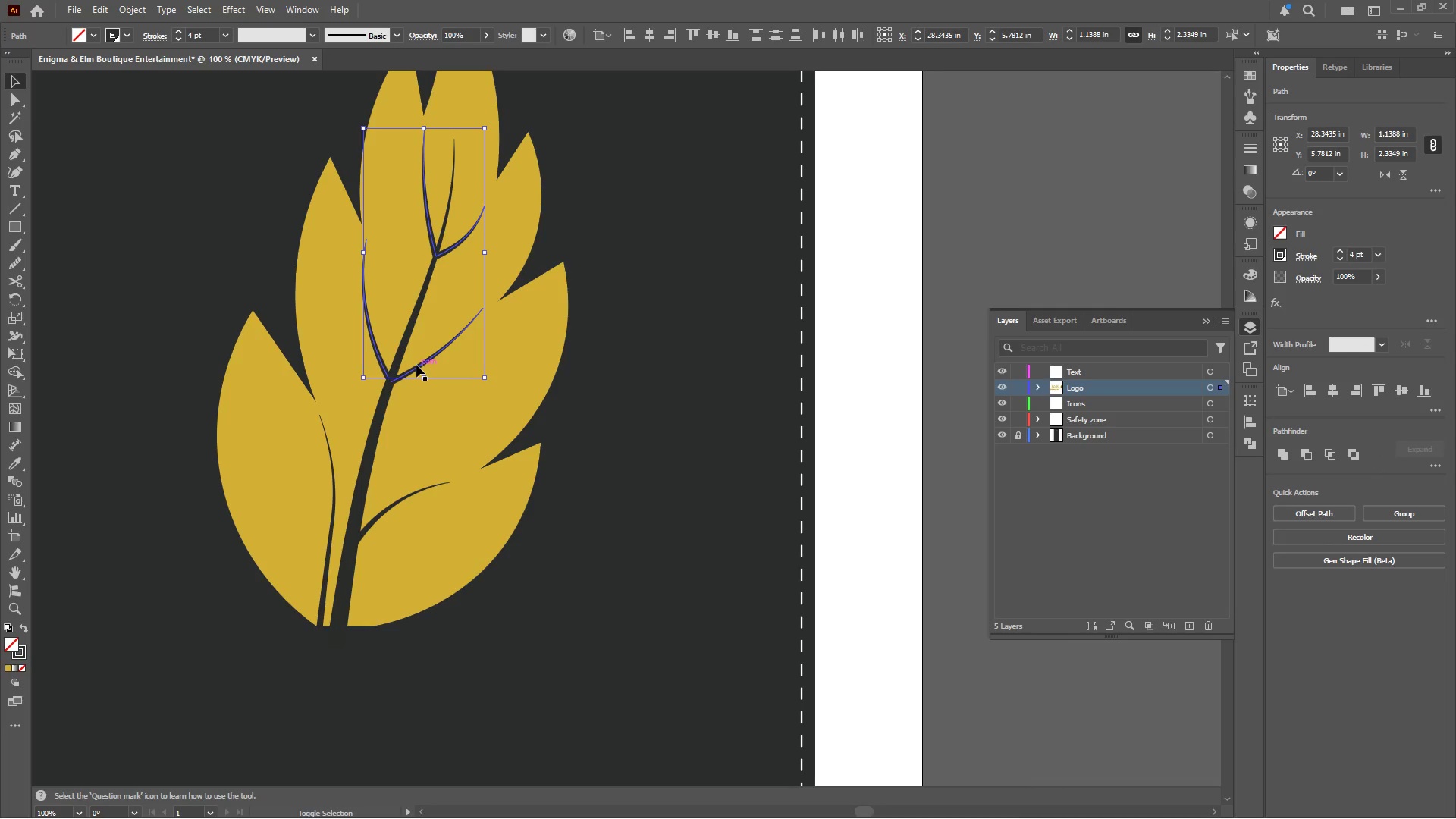 
left_click([418, 365])
 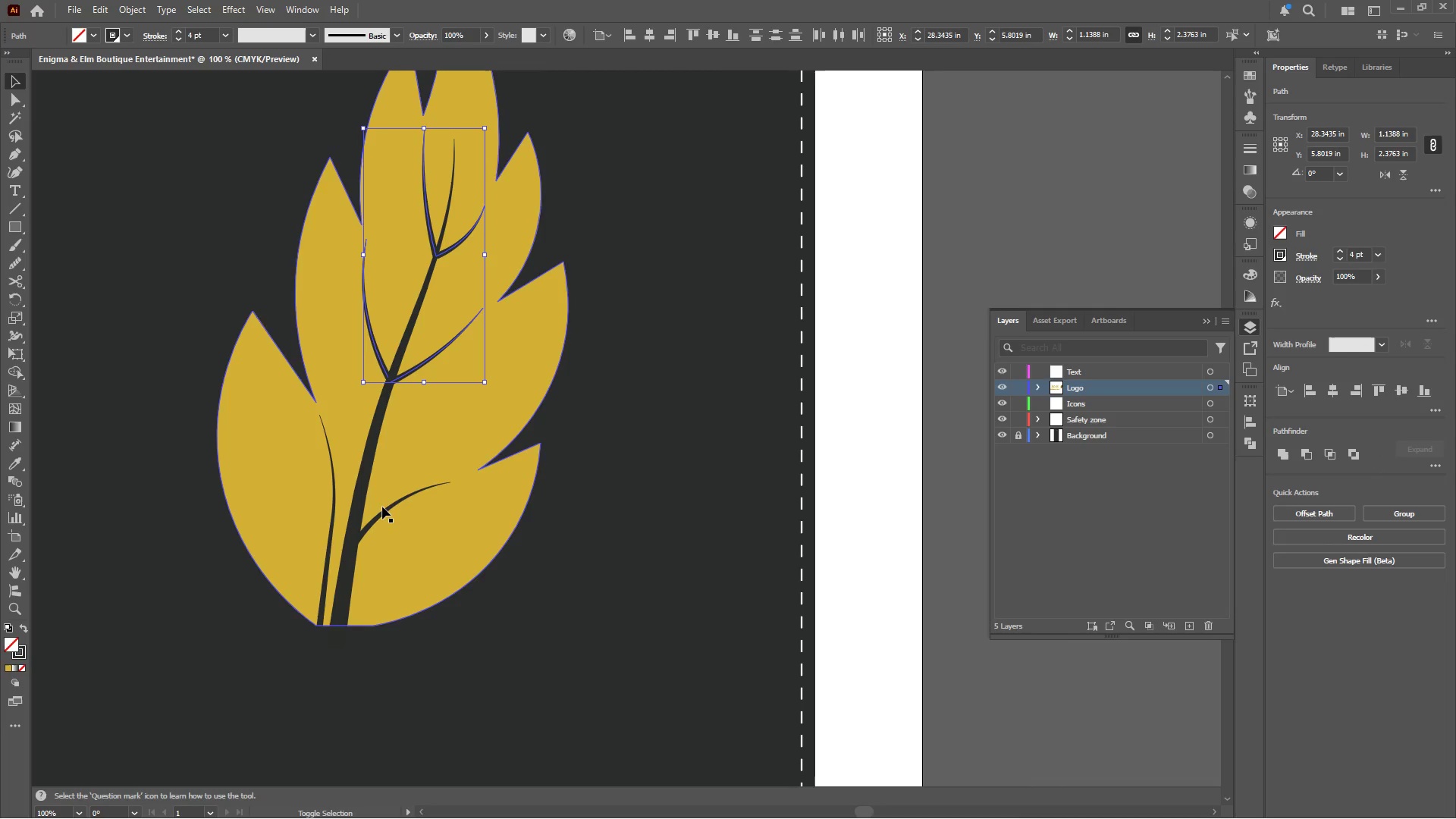 
left_click([382, 512])
 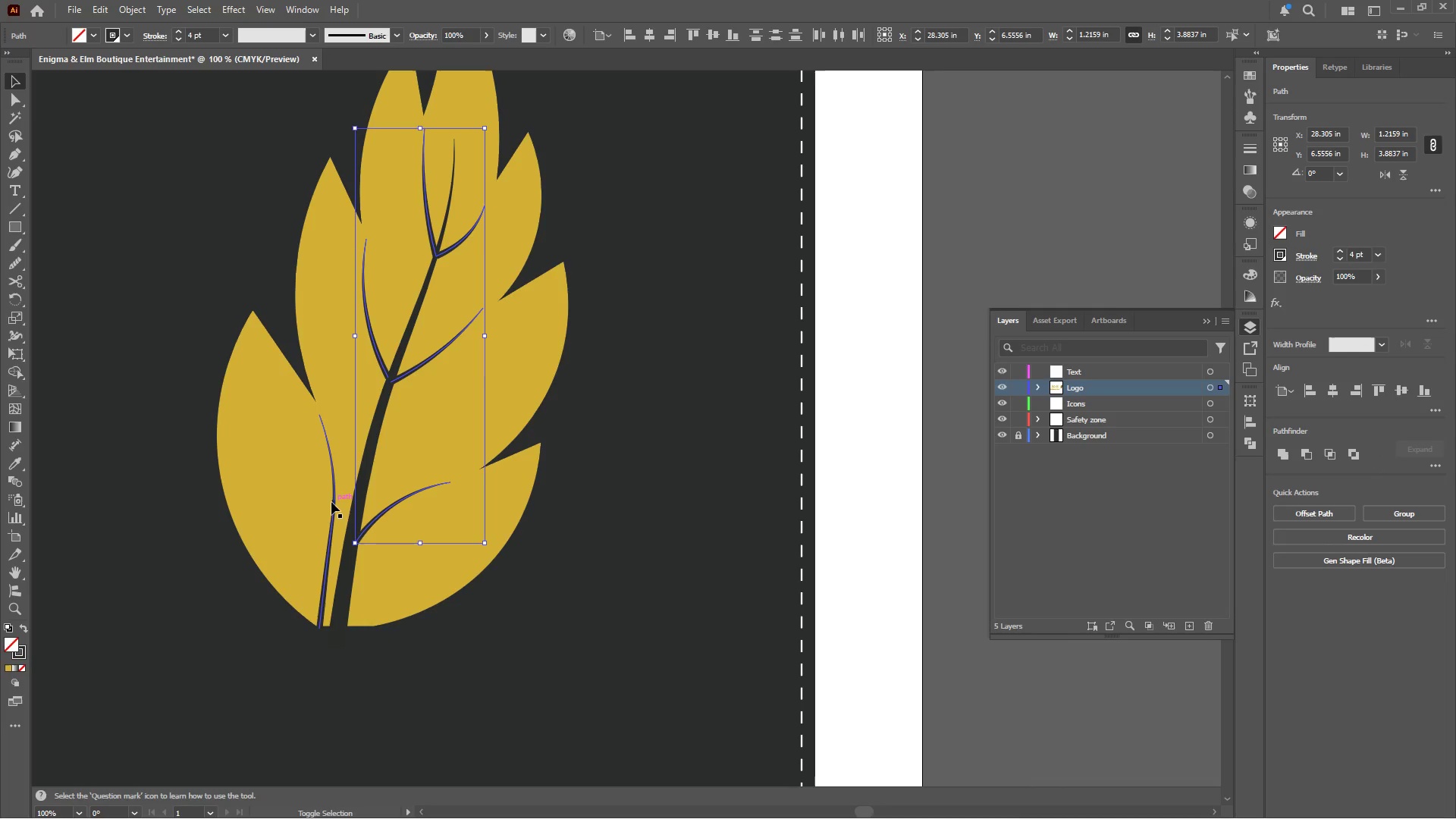 
left_click([333, 501])
 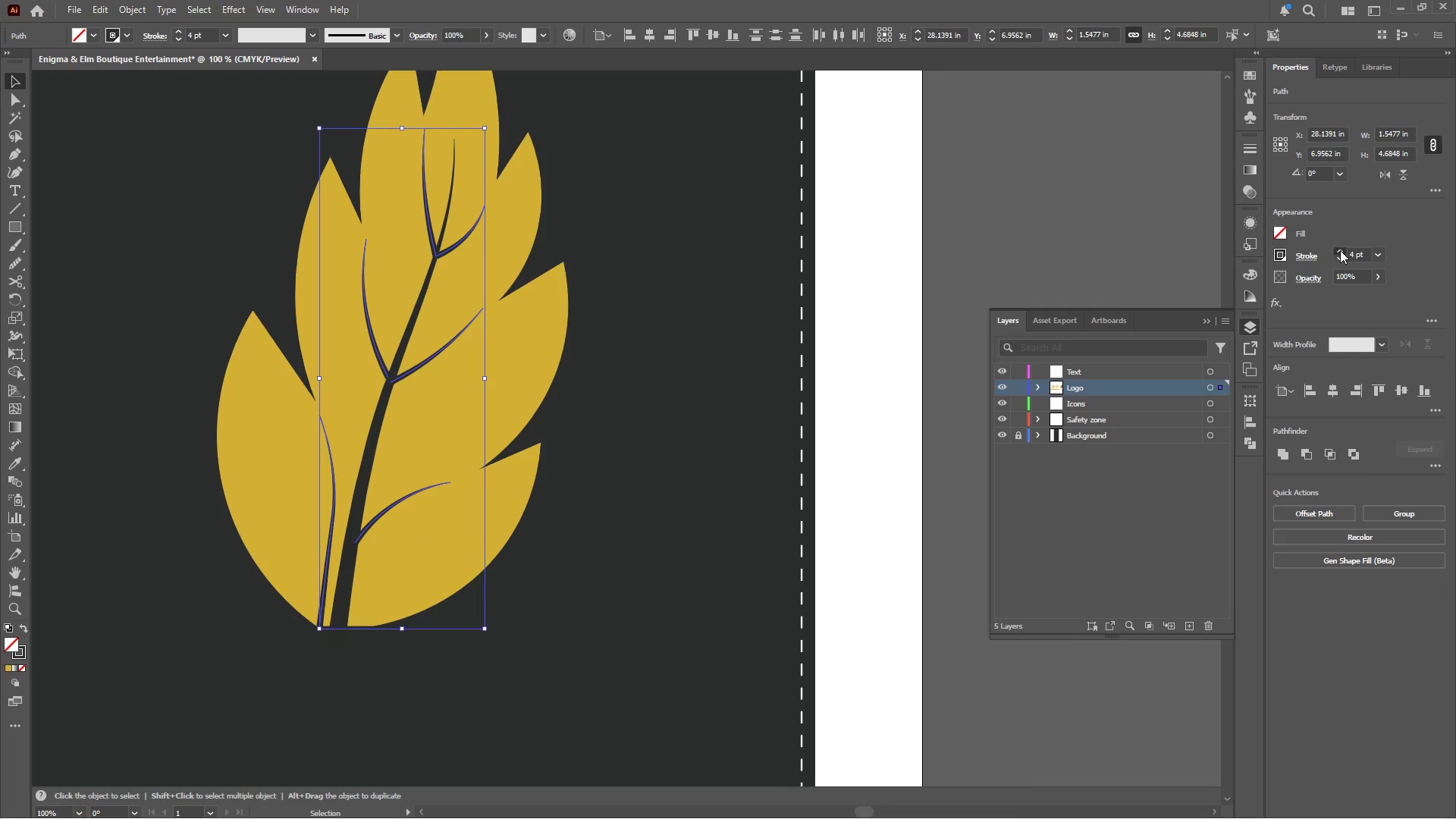 
double_click([1340, 250])
 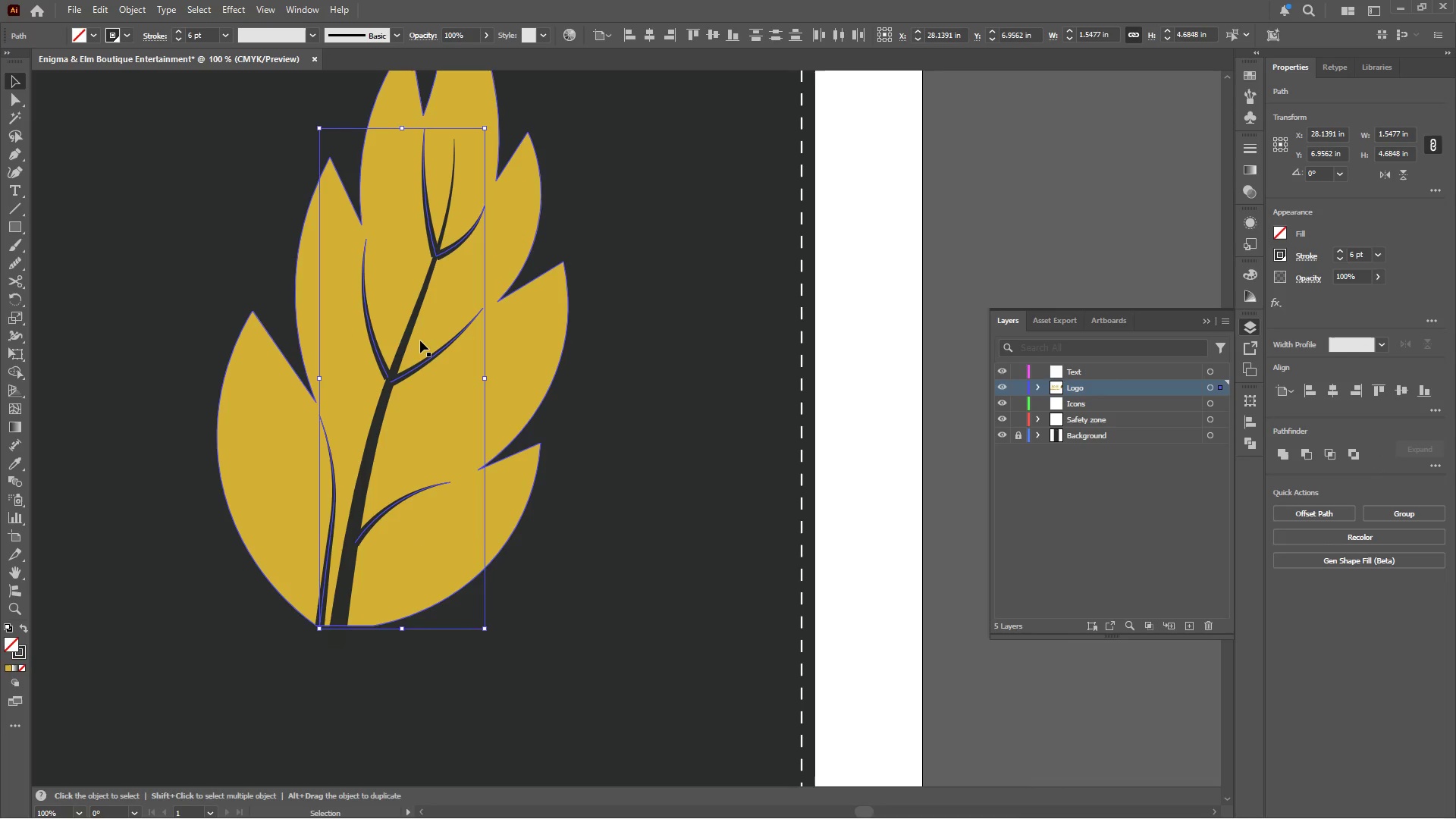 
left_click([409, 334])
 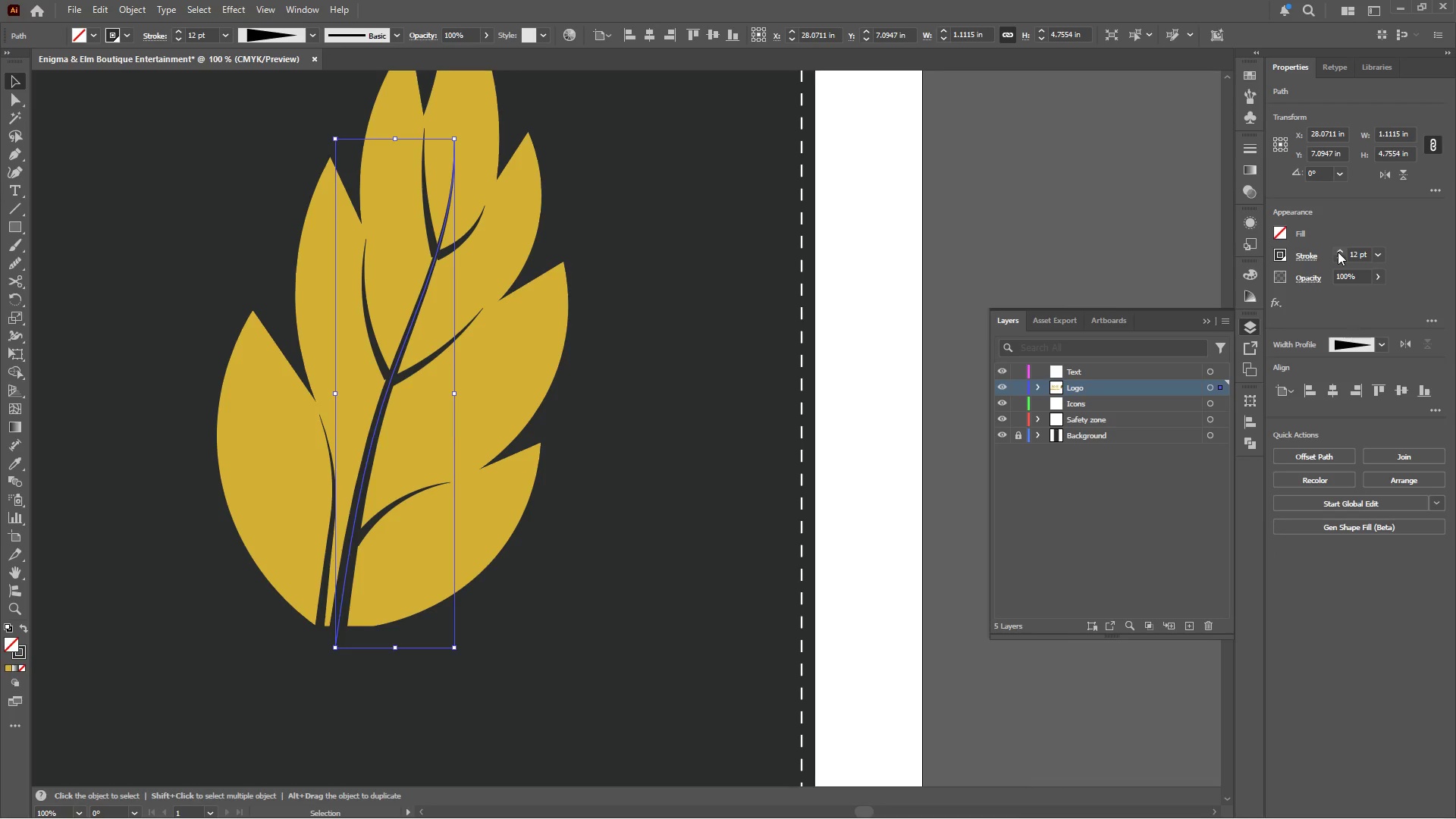 
double_click([1338, 251])
 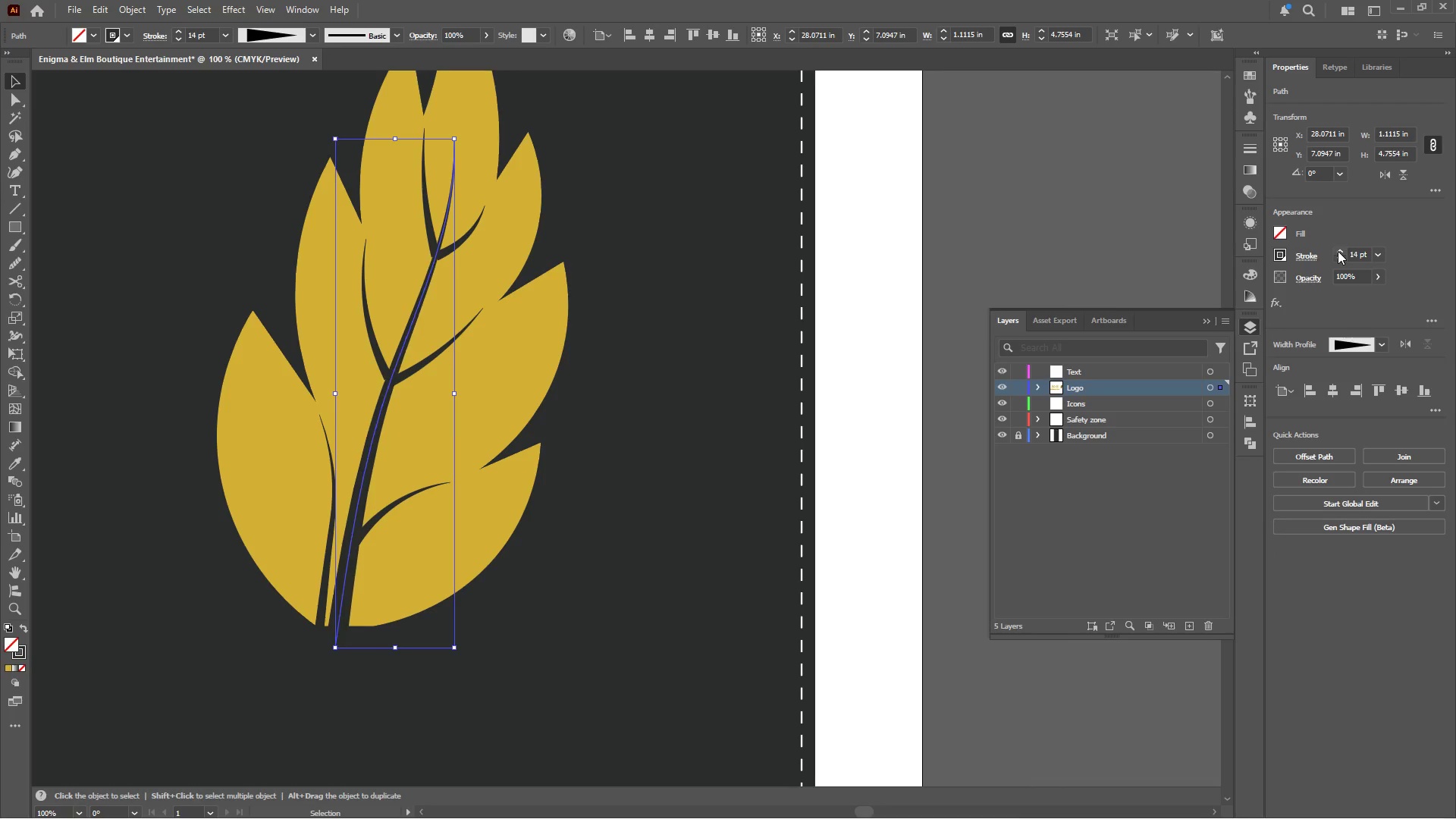 
triple_click([1338, 251])
 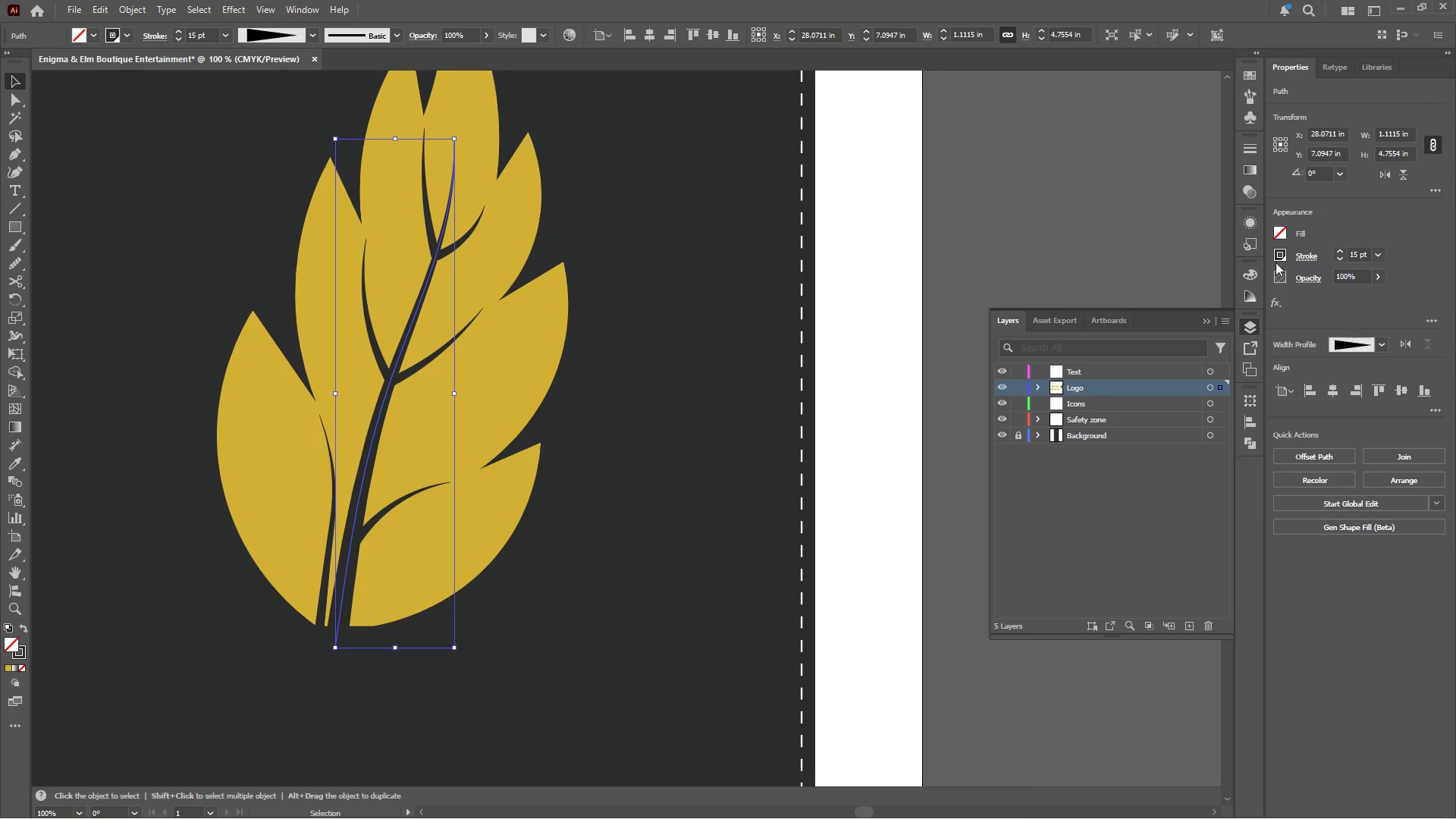 
left_click([1021, 279])
 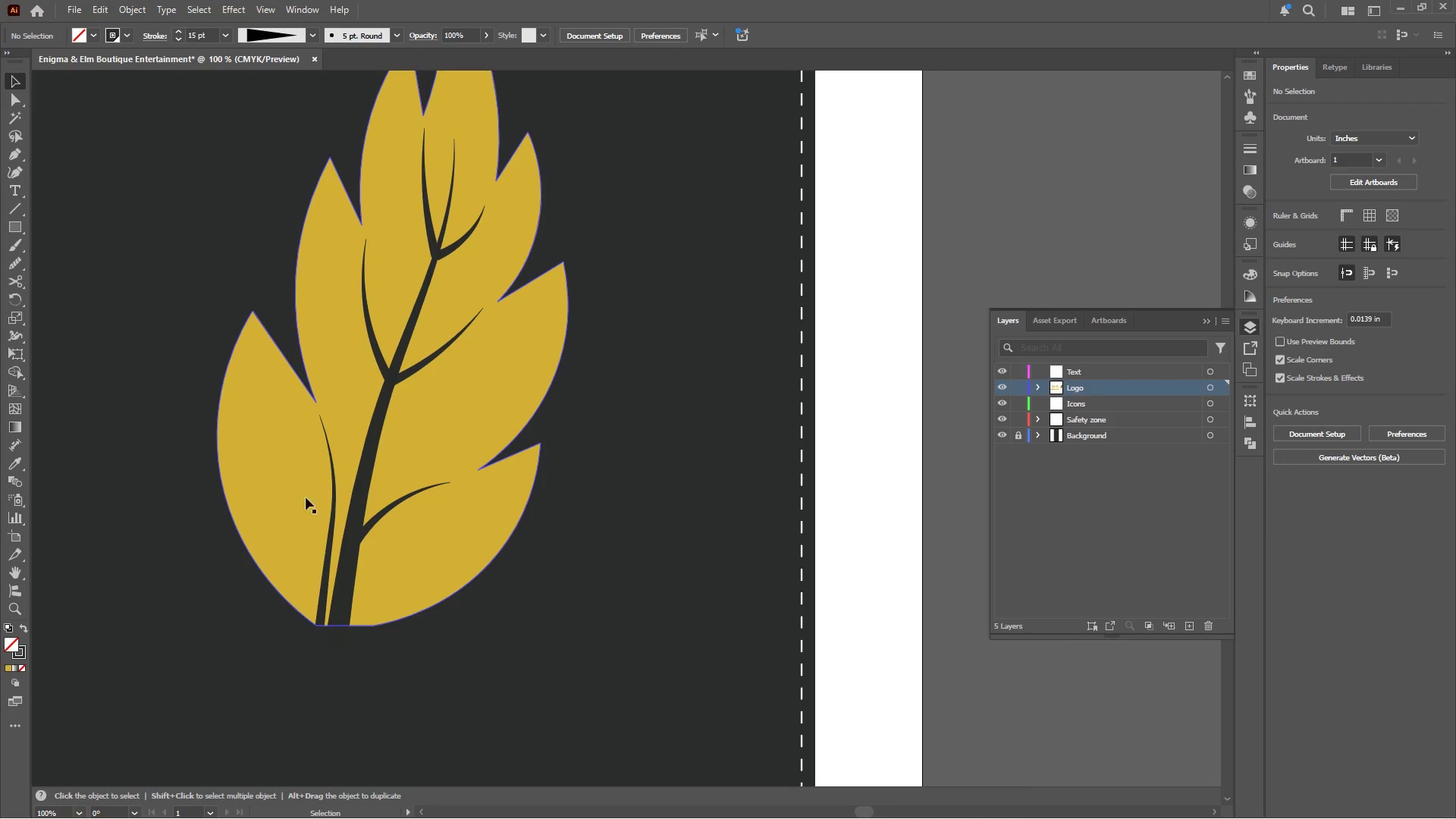 
left_click([332, 502])
 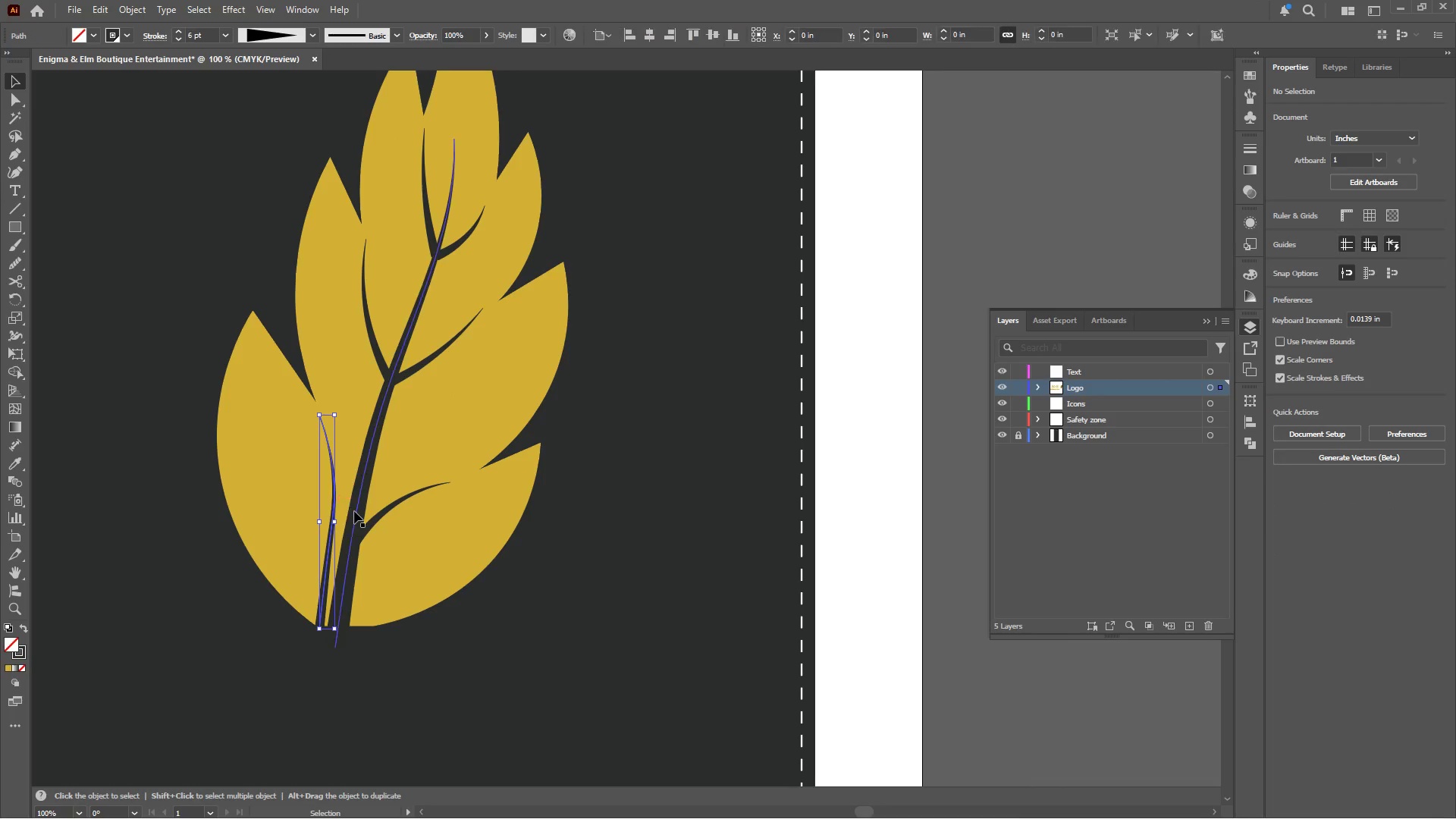 
hold_key(key=ShiftLeft, duration=1.34)
left_click([356, 513])
 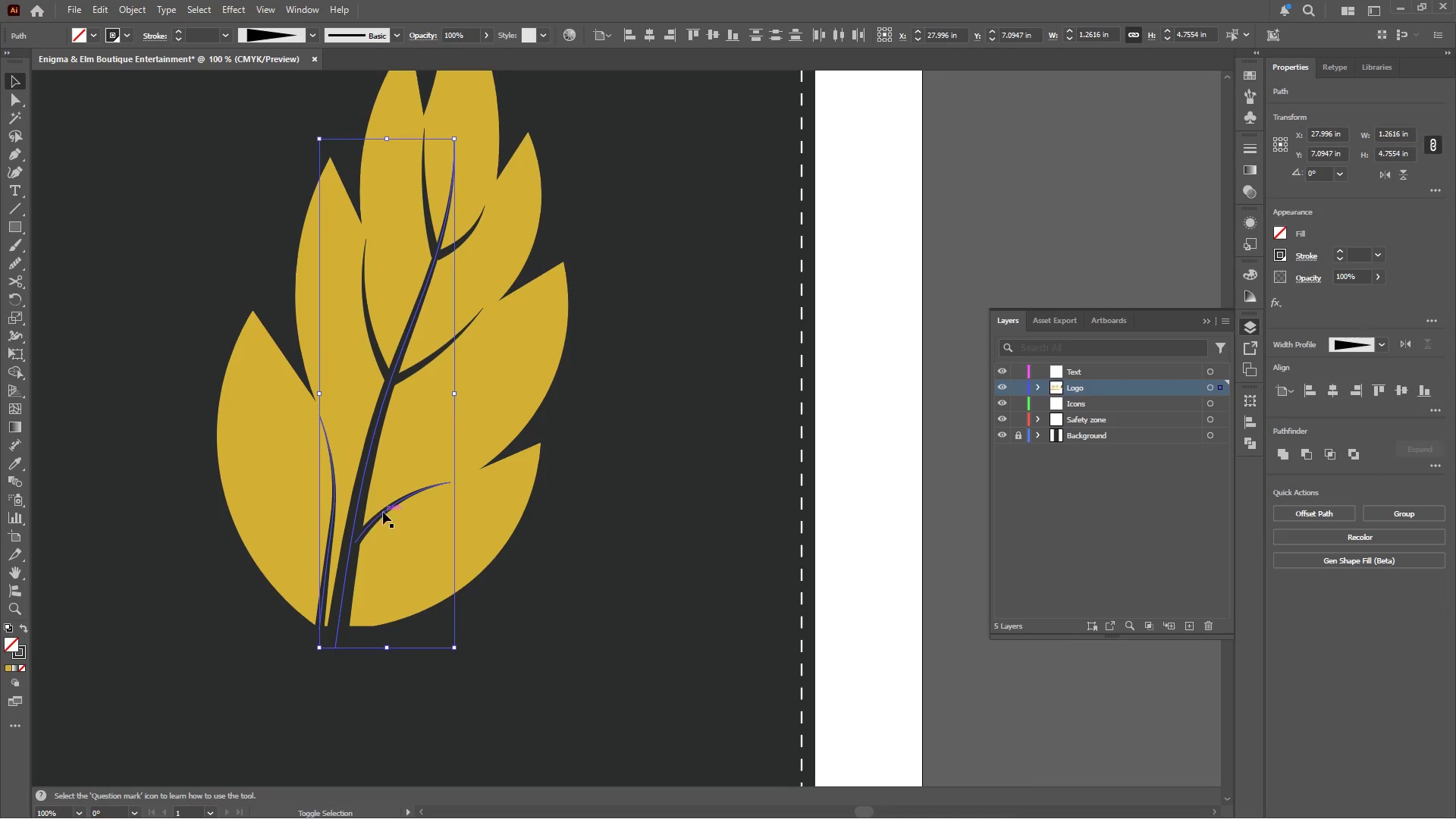 
left_click([384, 512])
 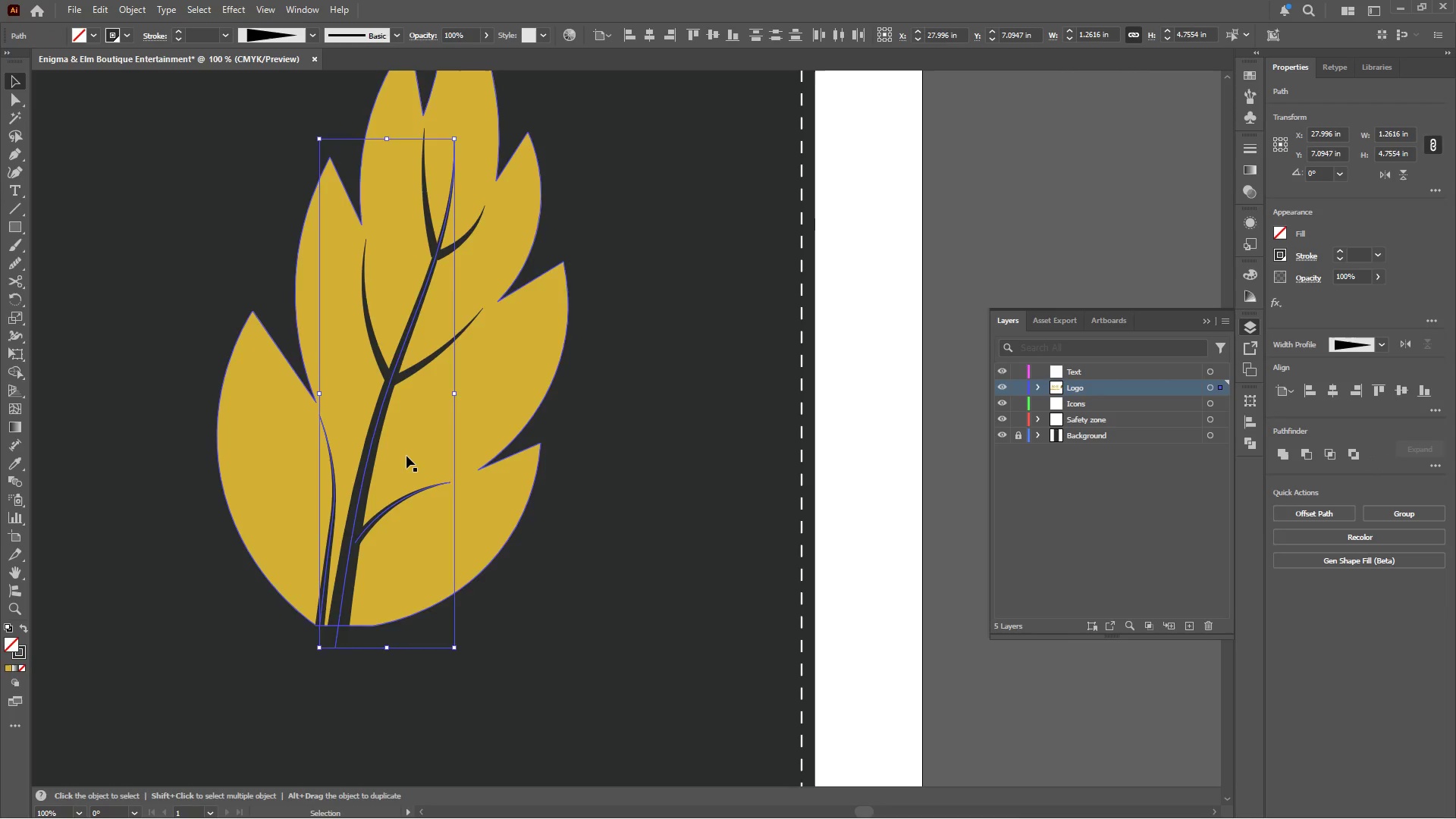 
hold_key(key=ShiftLeft, duration=1.69)
 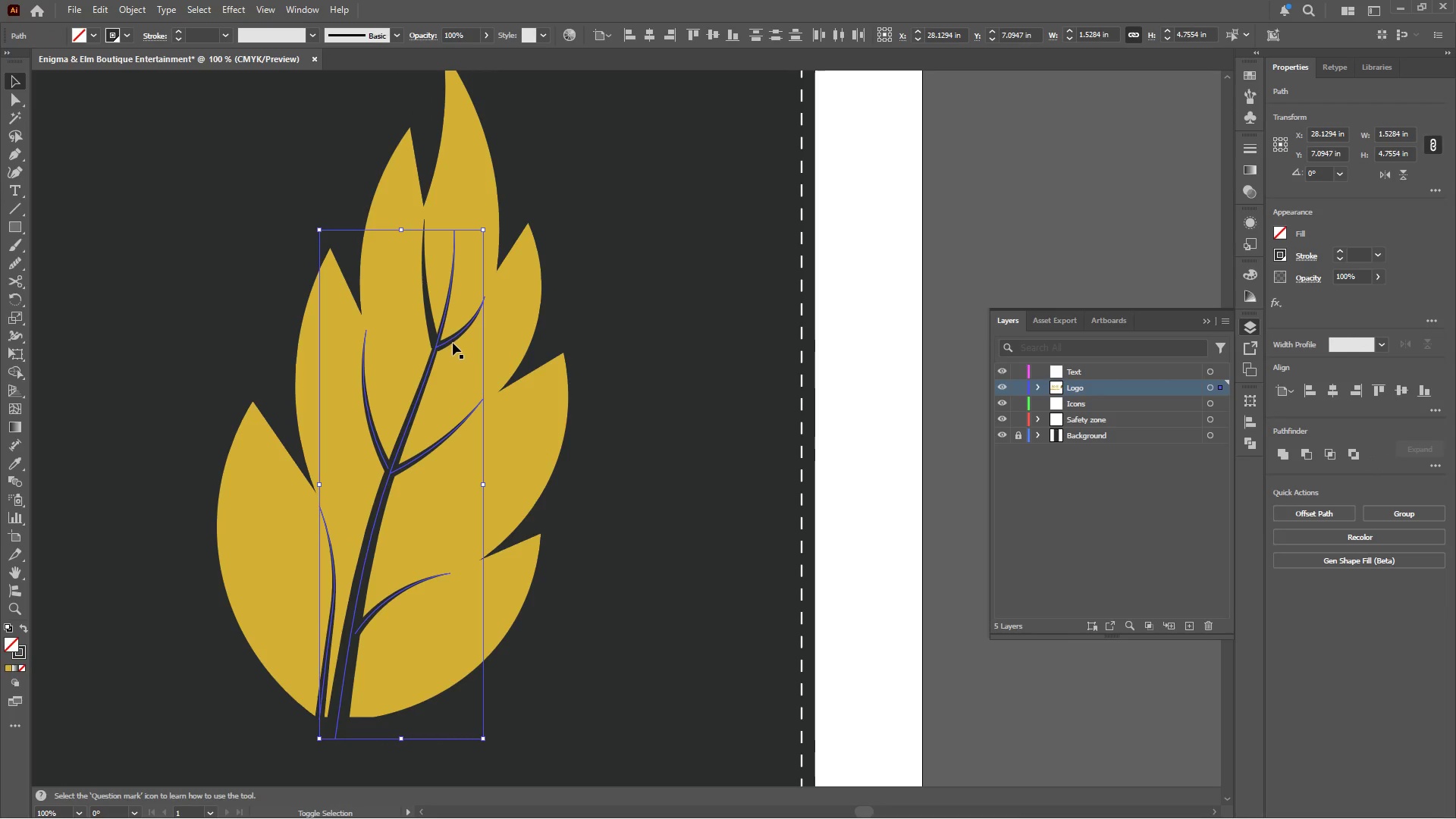 
scroll: coordinate [407, 455], scroll_direction: up, amount: 3.0
 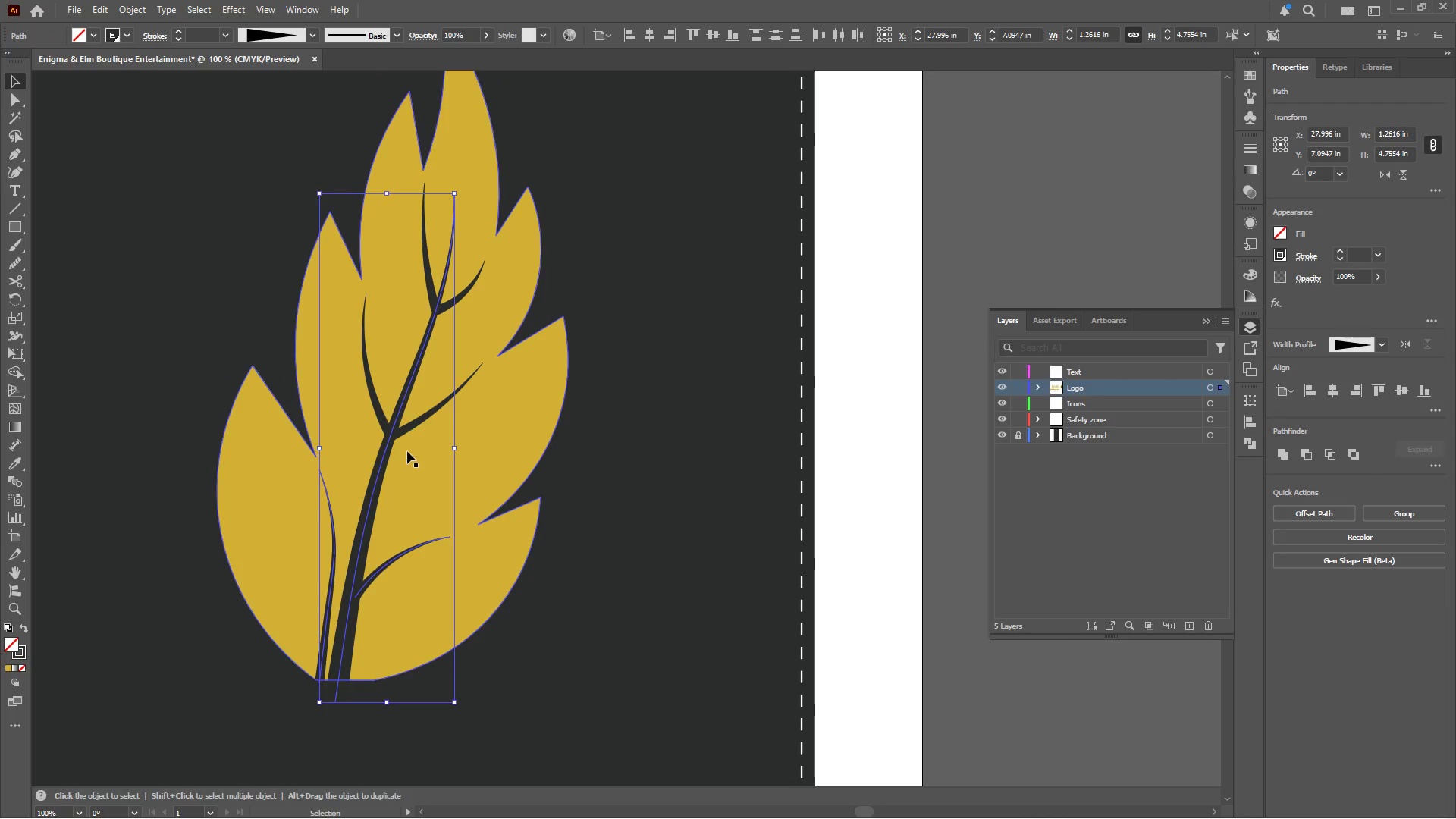 
left_click([416, 422])
 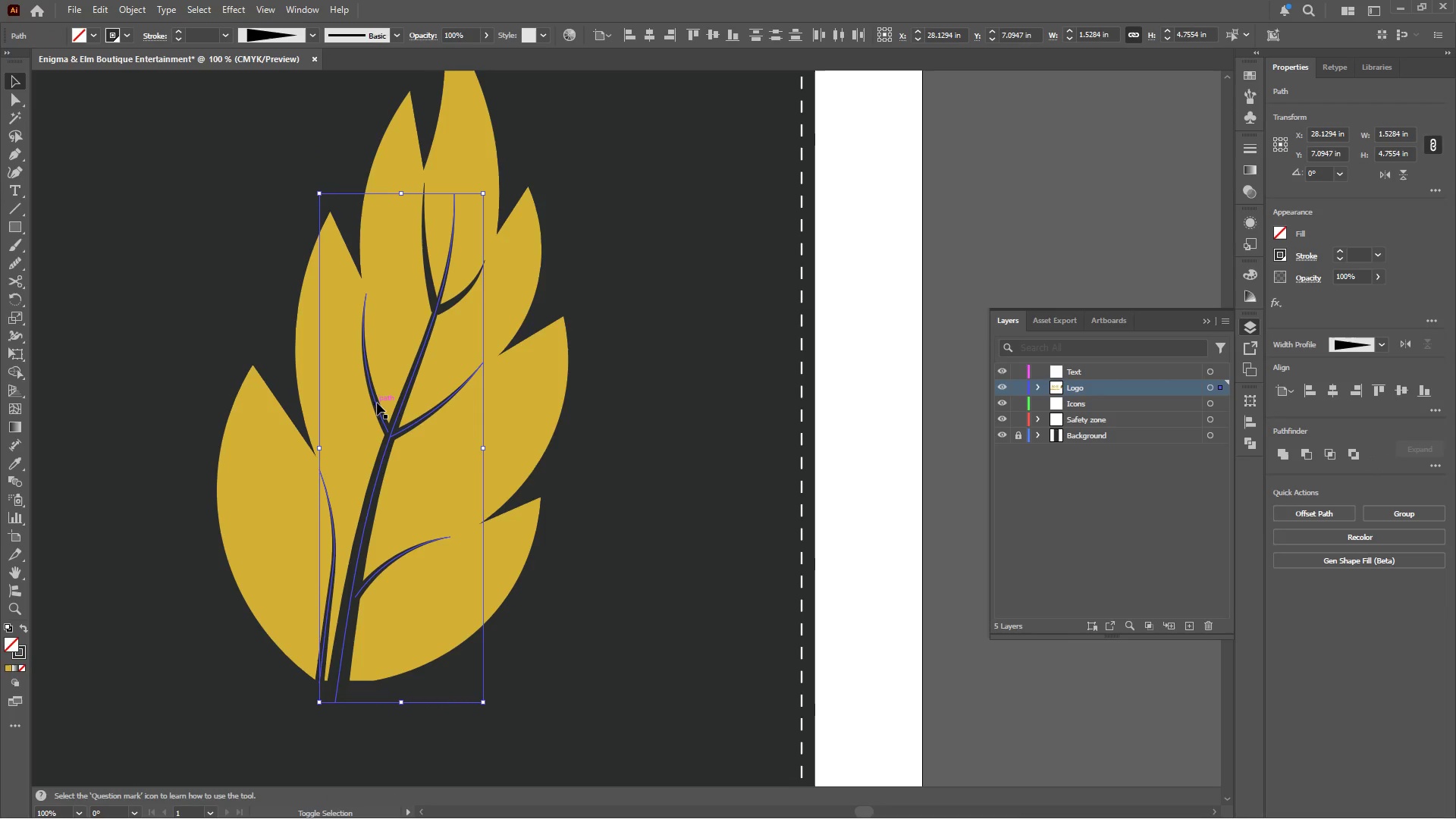 
left_click([378, 400])
 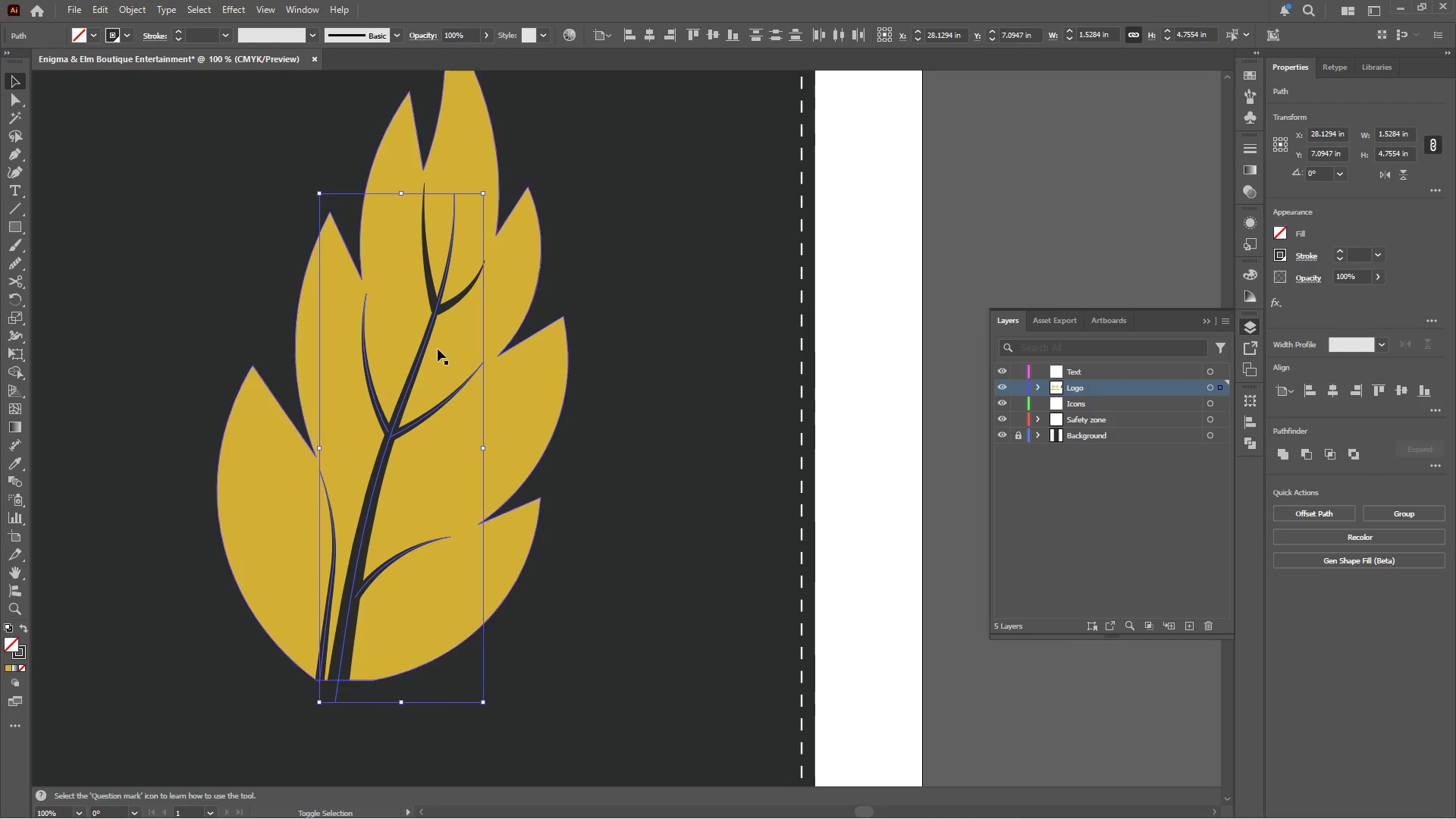 
hold_key(key=ShiftLeft, duration=1.84)
 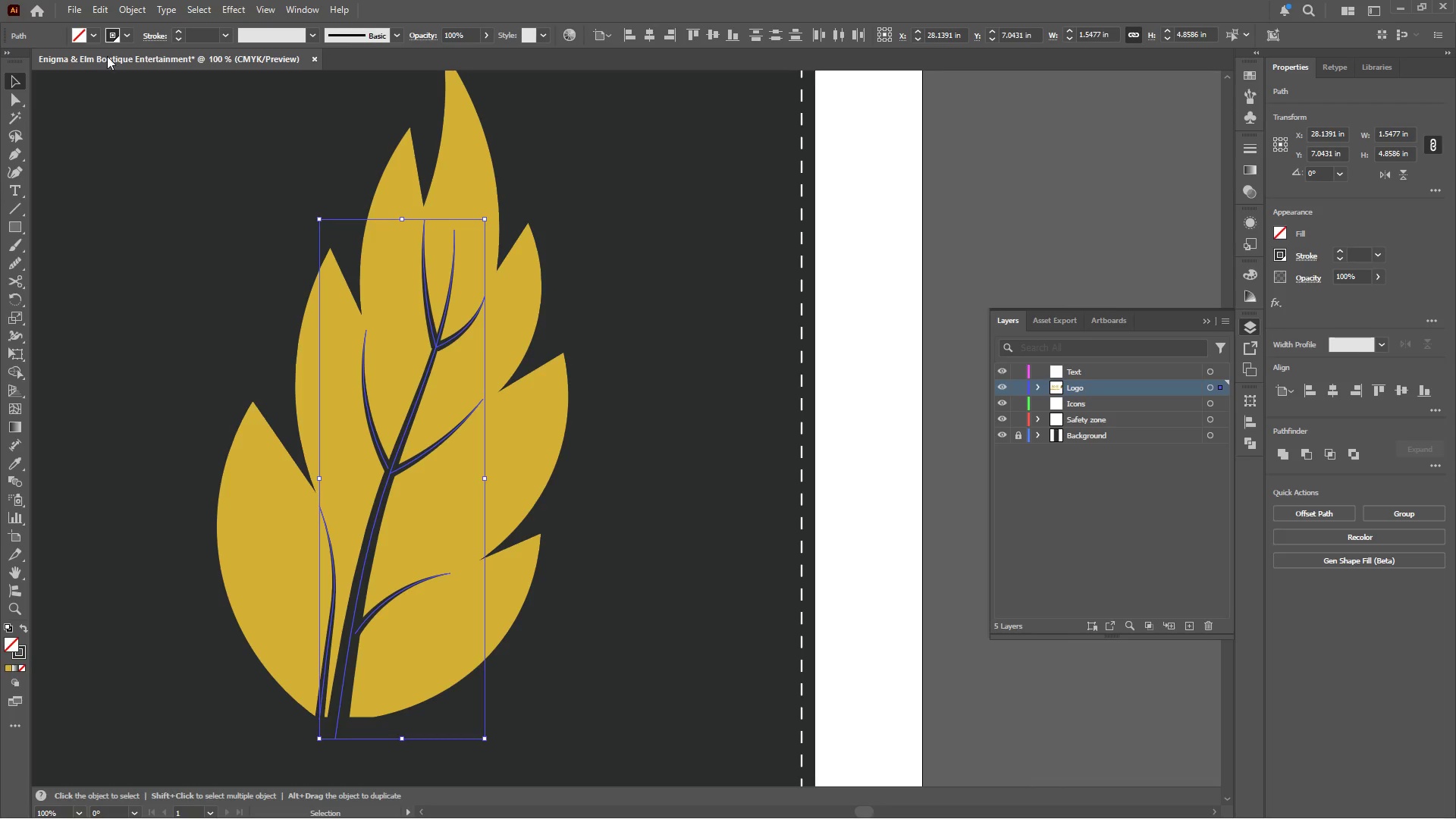 
scroll: coordinate [441, 345], scroll_direction: up, amount: 2.0
 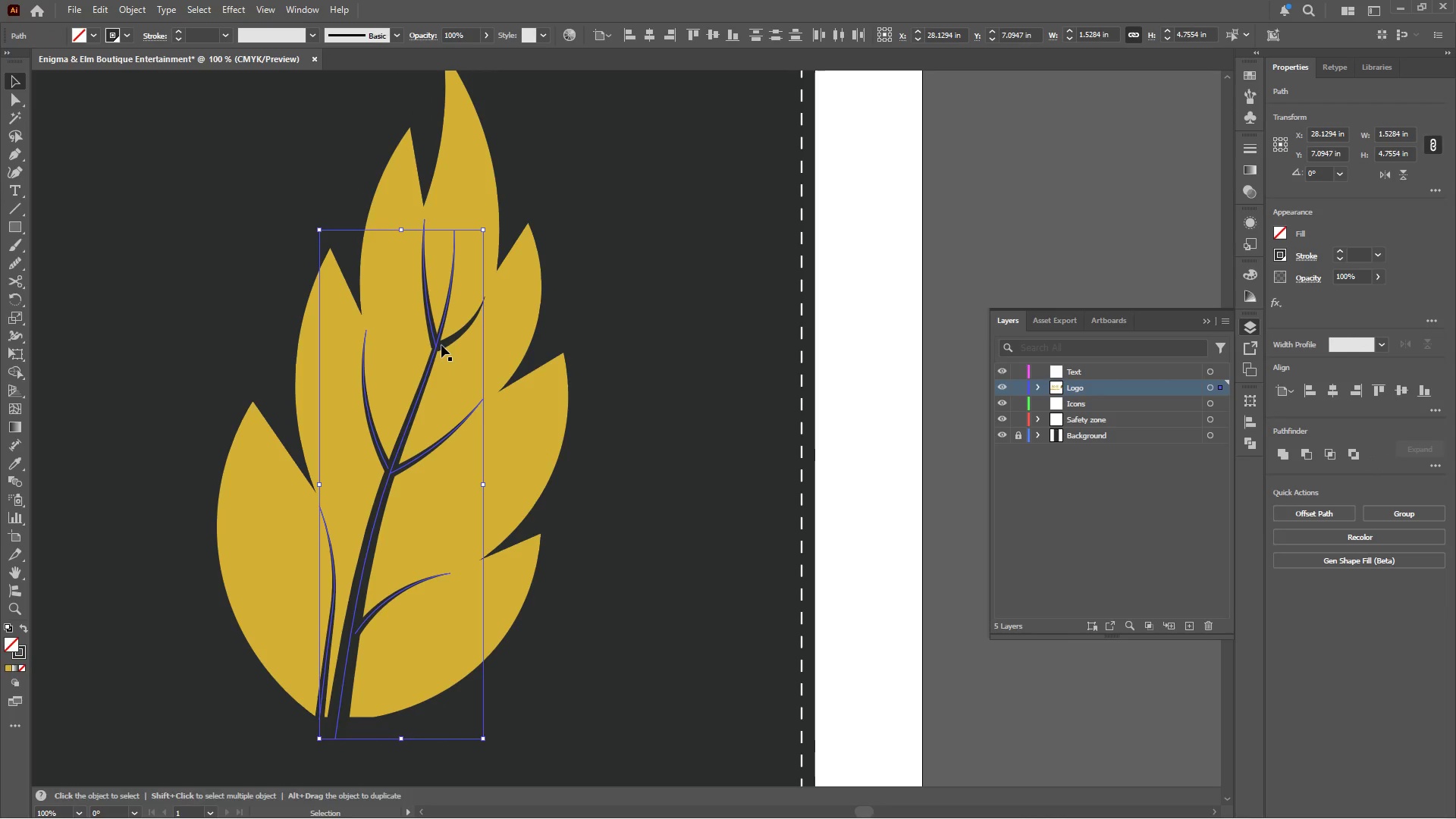 
left_click([454, 334])
 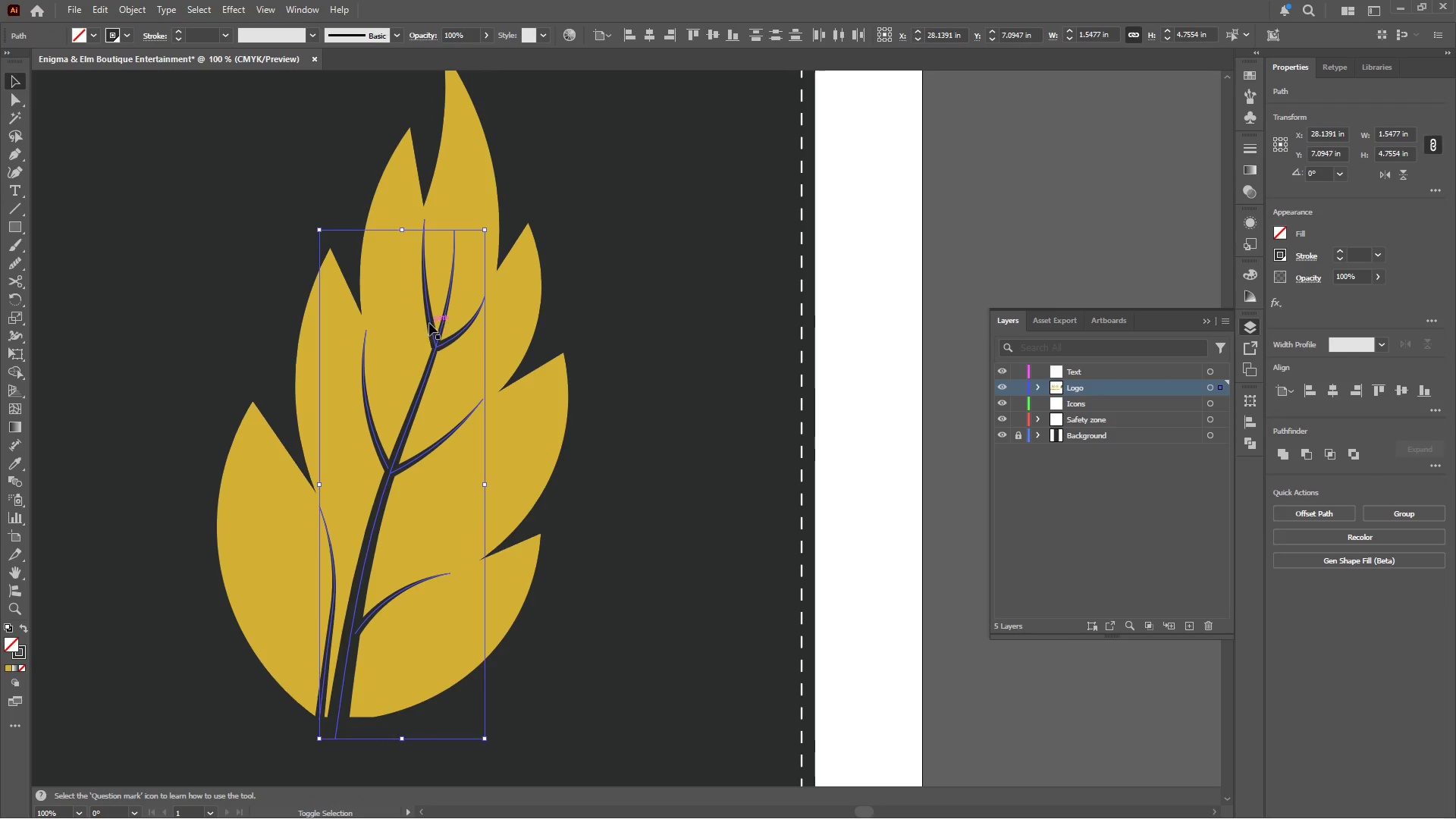 
left_click([429, 323])
 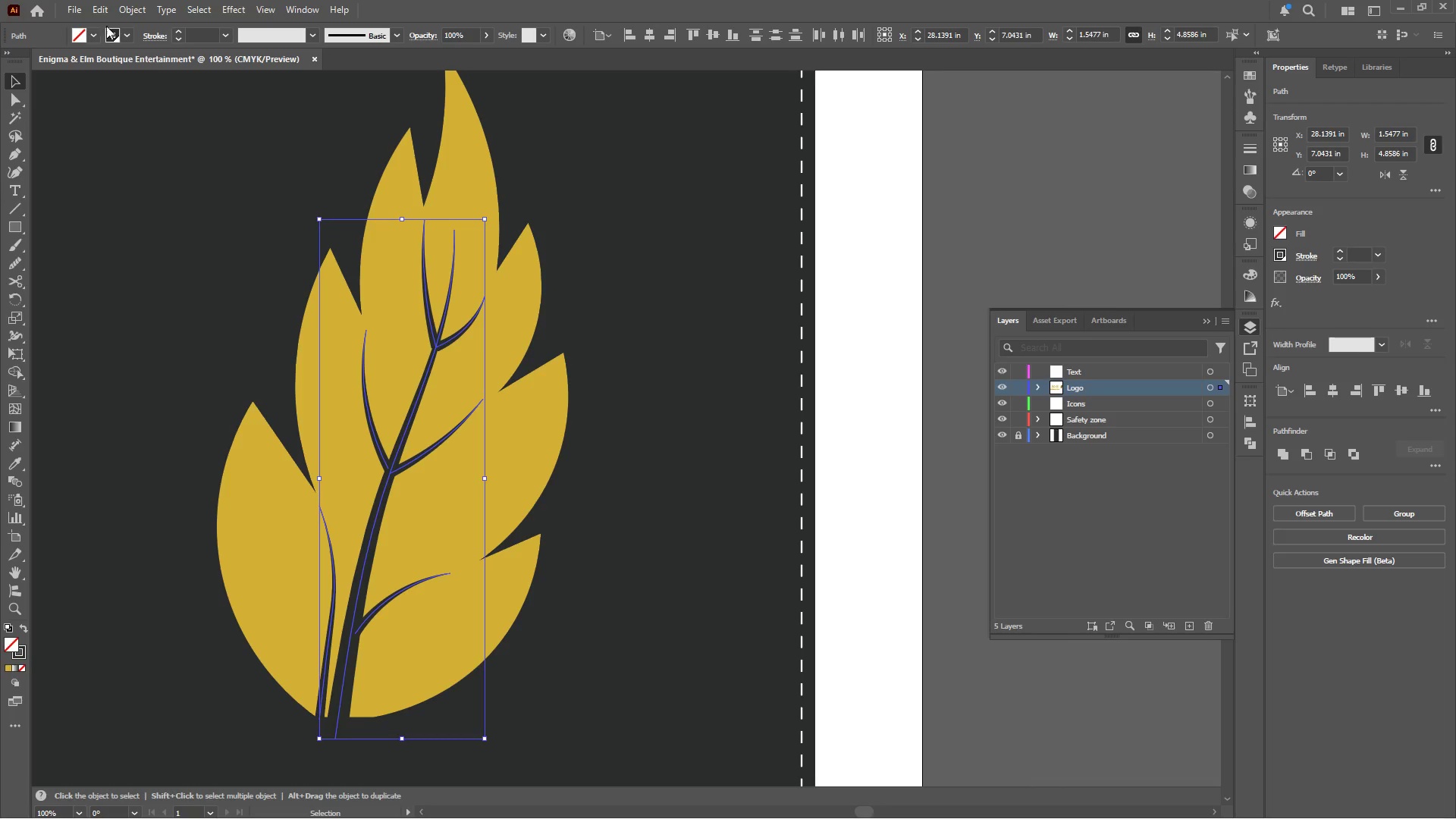 
left_click([128, 5])
 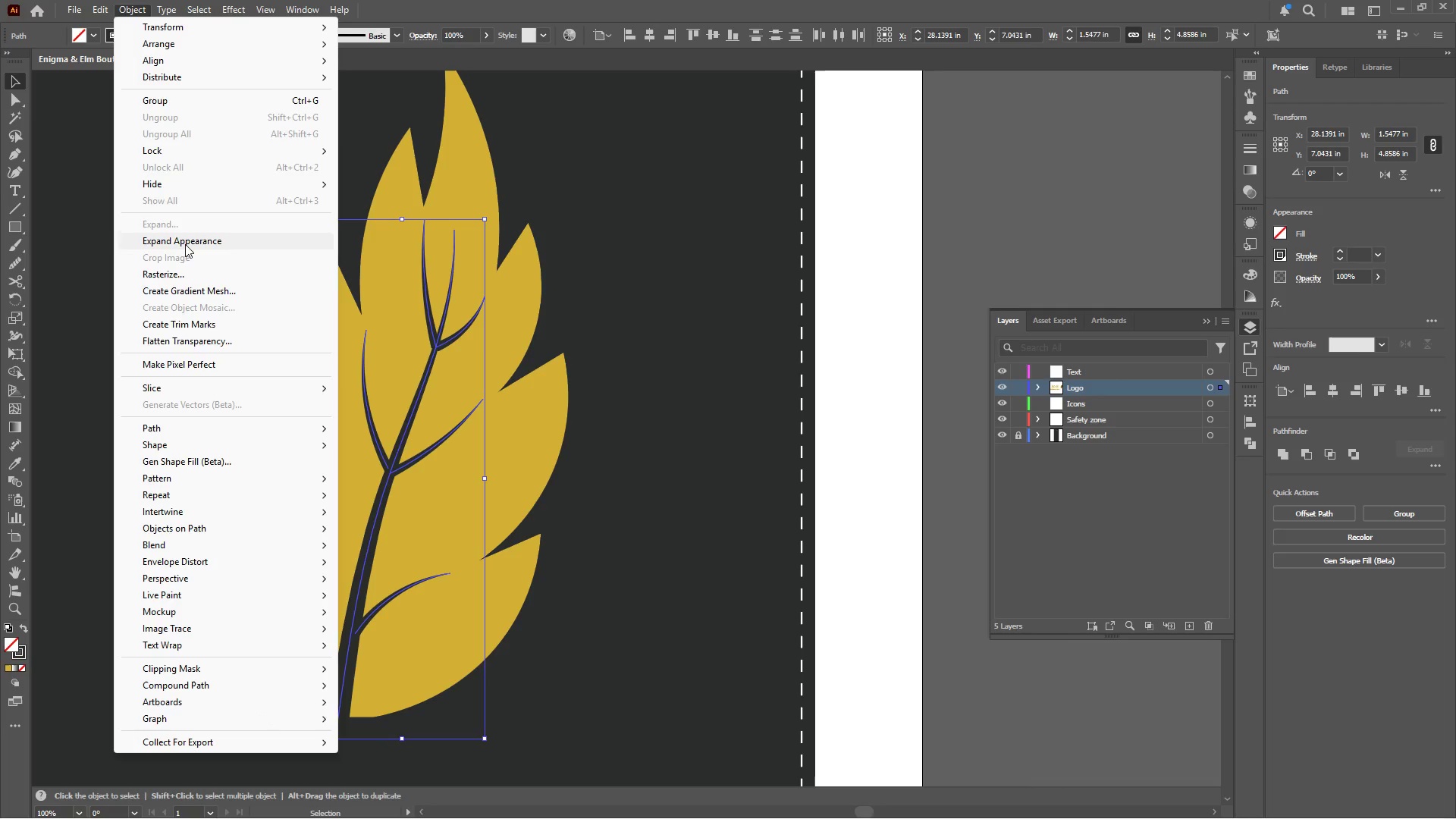 
left_click([185, 244])
 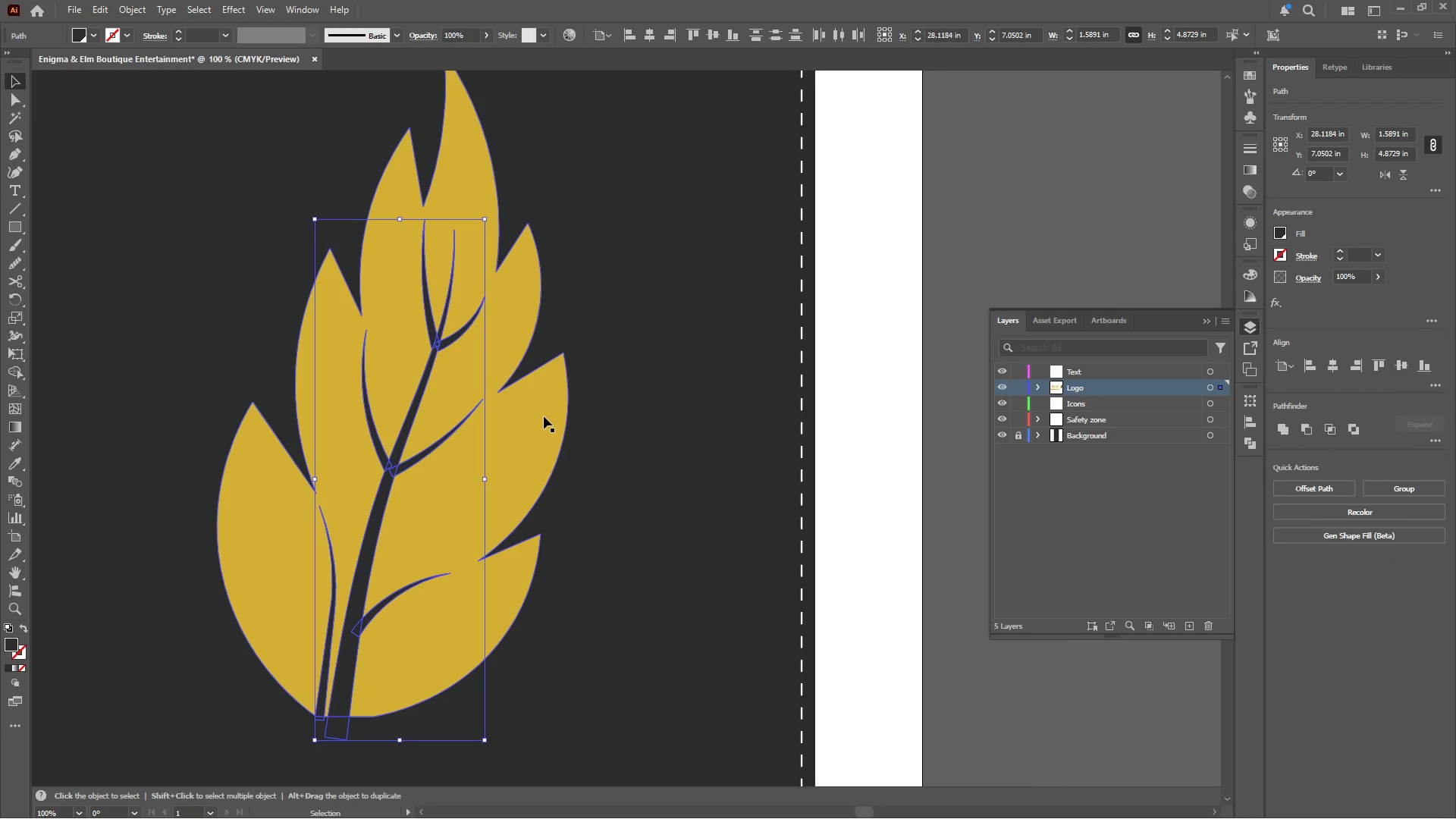 
hold_key(key=ShiftLeft, duration=0.47)
left_click([533, 450])
 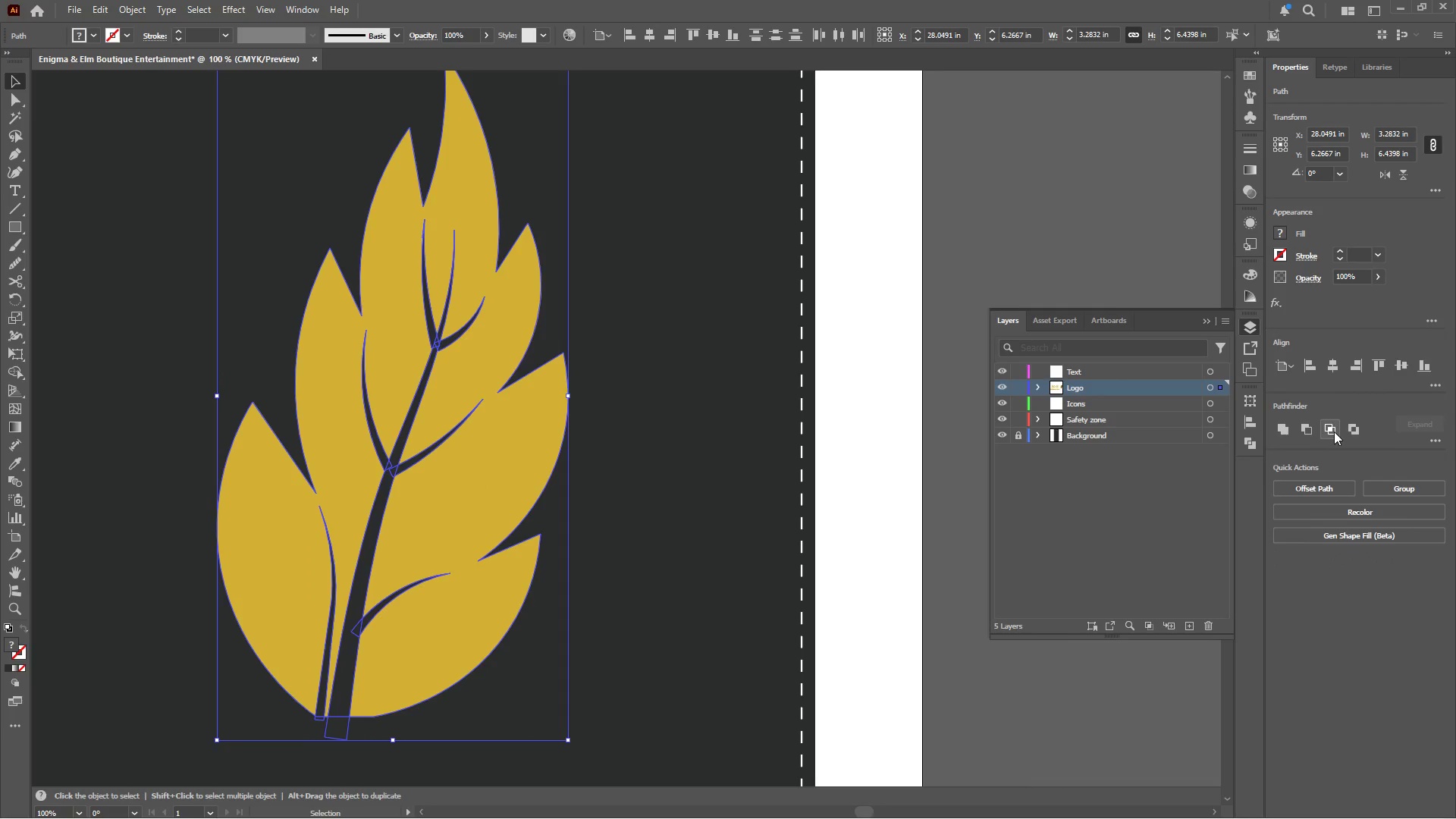 
left_click([1308, 428])
 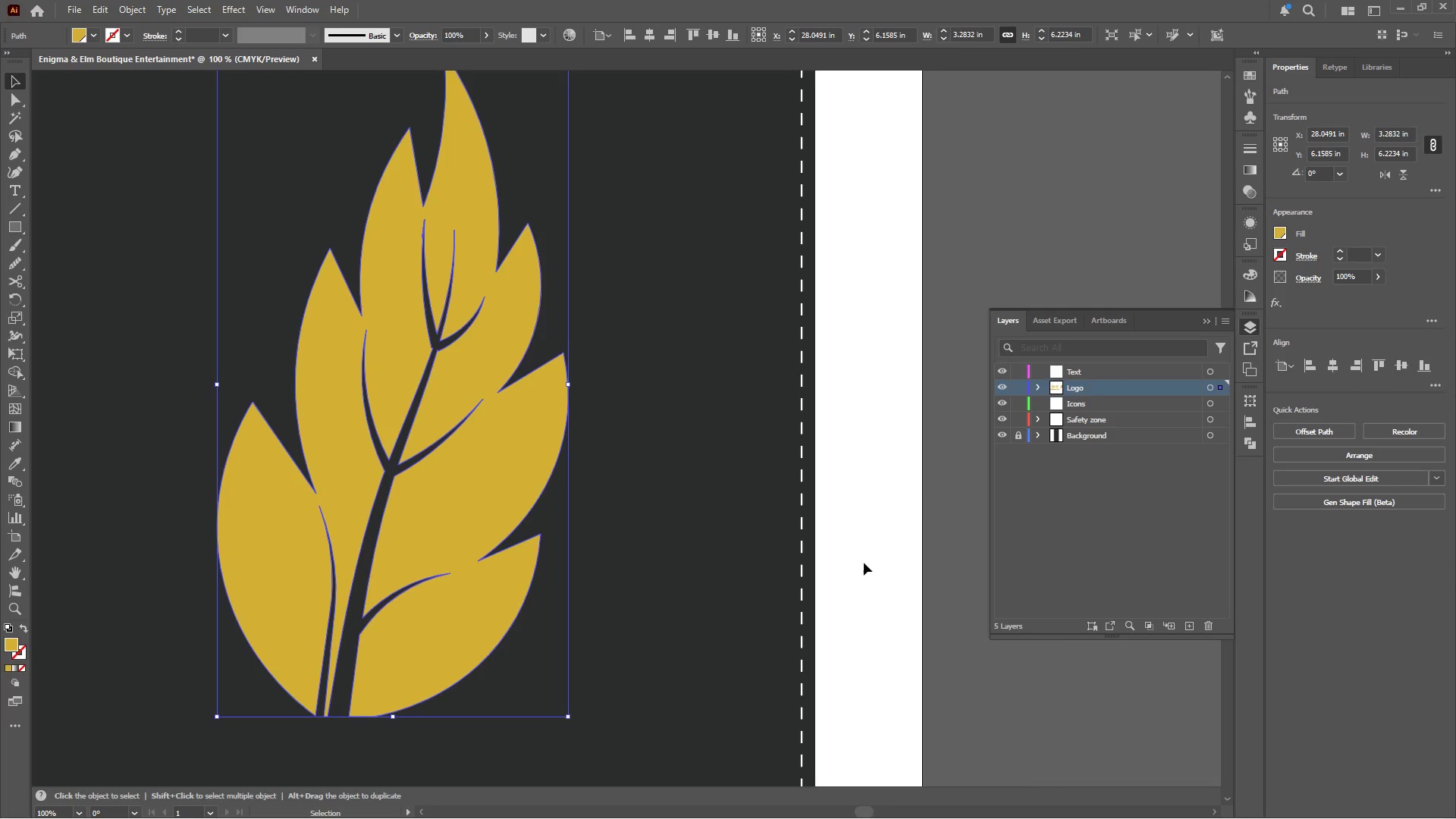 
left_click([885, 564])
 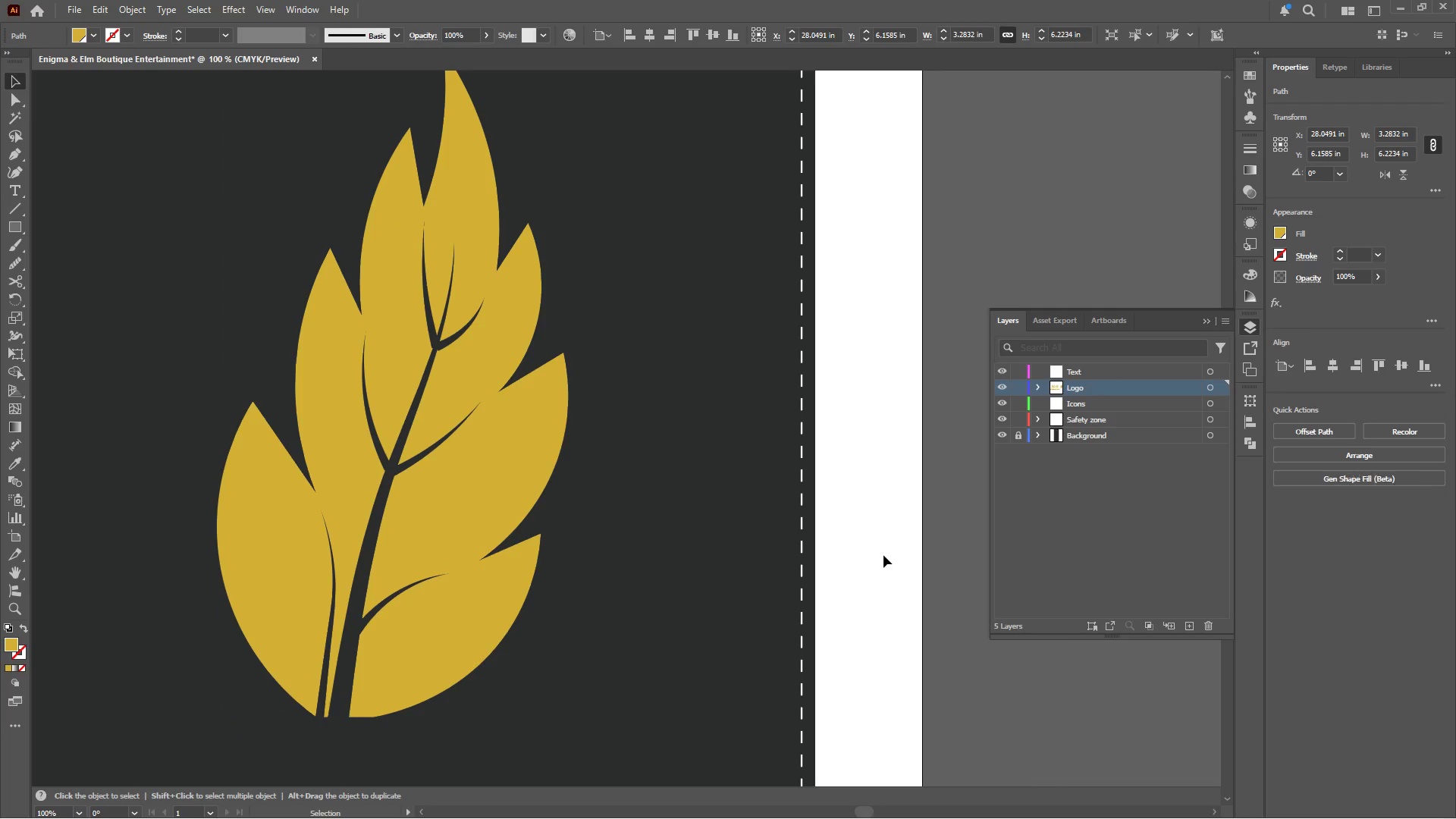 
hold_key(key=AltLeft, duration=0.48)
scroll: coordinate [839, 516], scroll_direction: down, amount: 4.0
 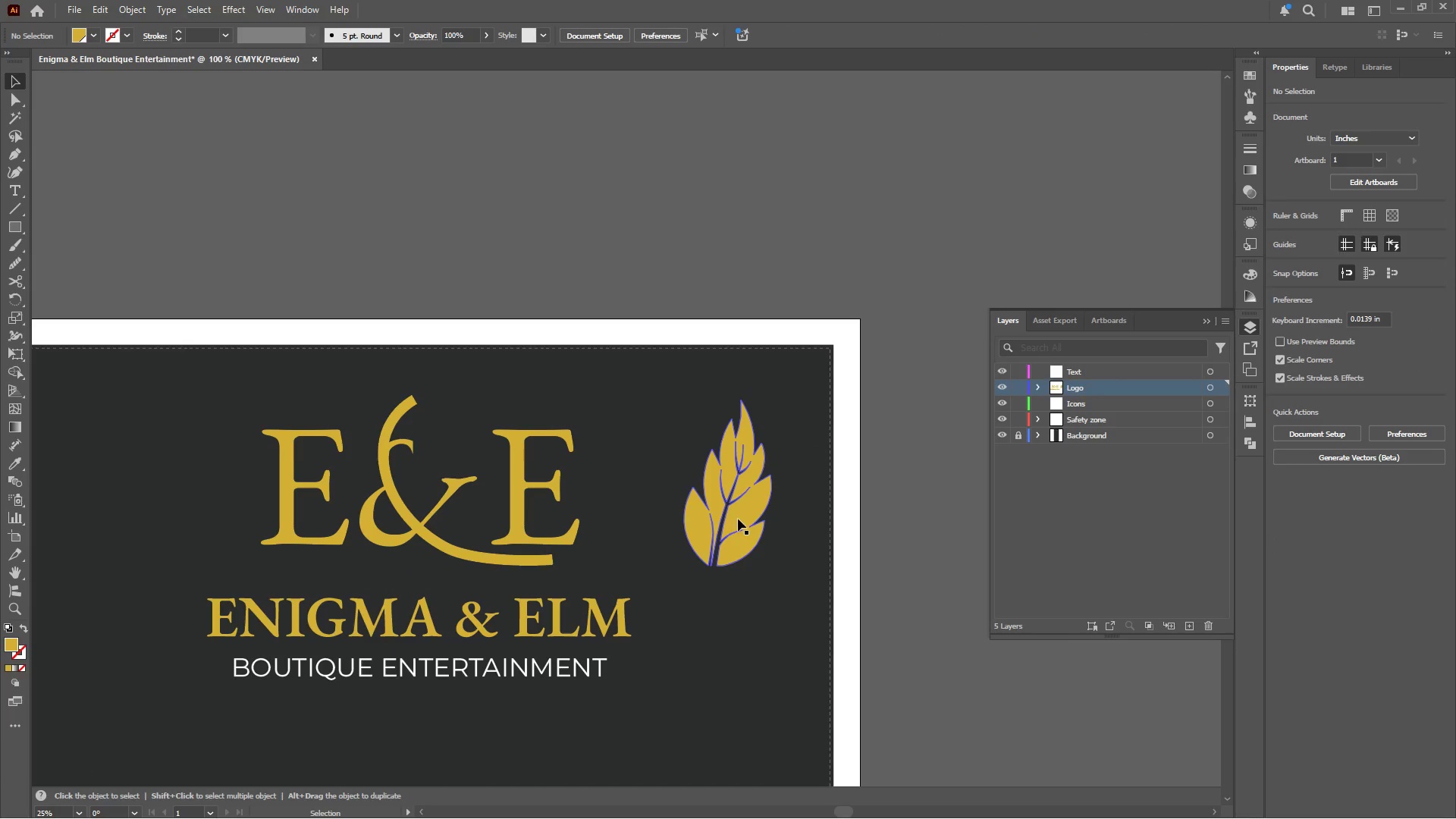 
left_click([745, 516])
 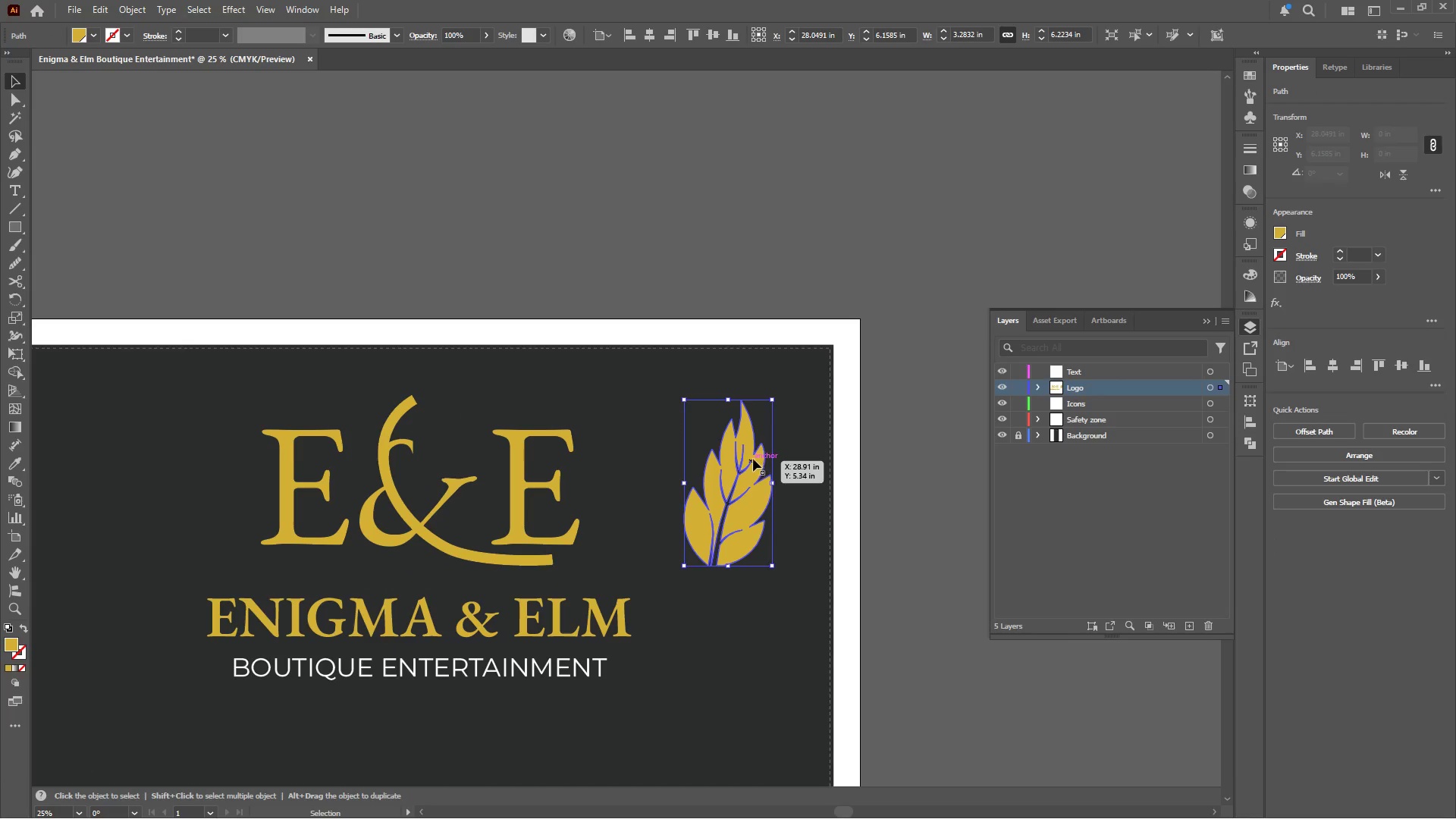 
hold_key(key=ShiftLeft, duration=2.17)
left_click_drag(start_coordinate=[773, 399], to_coordinate=[761, 435])
 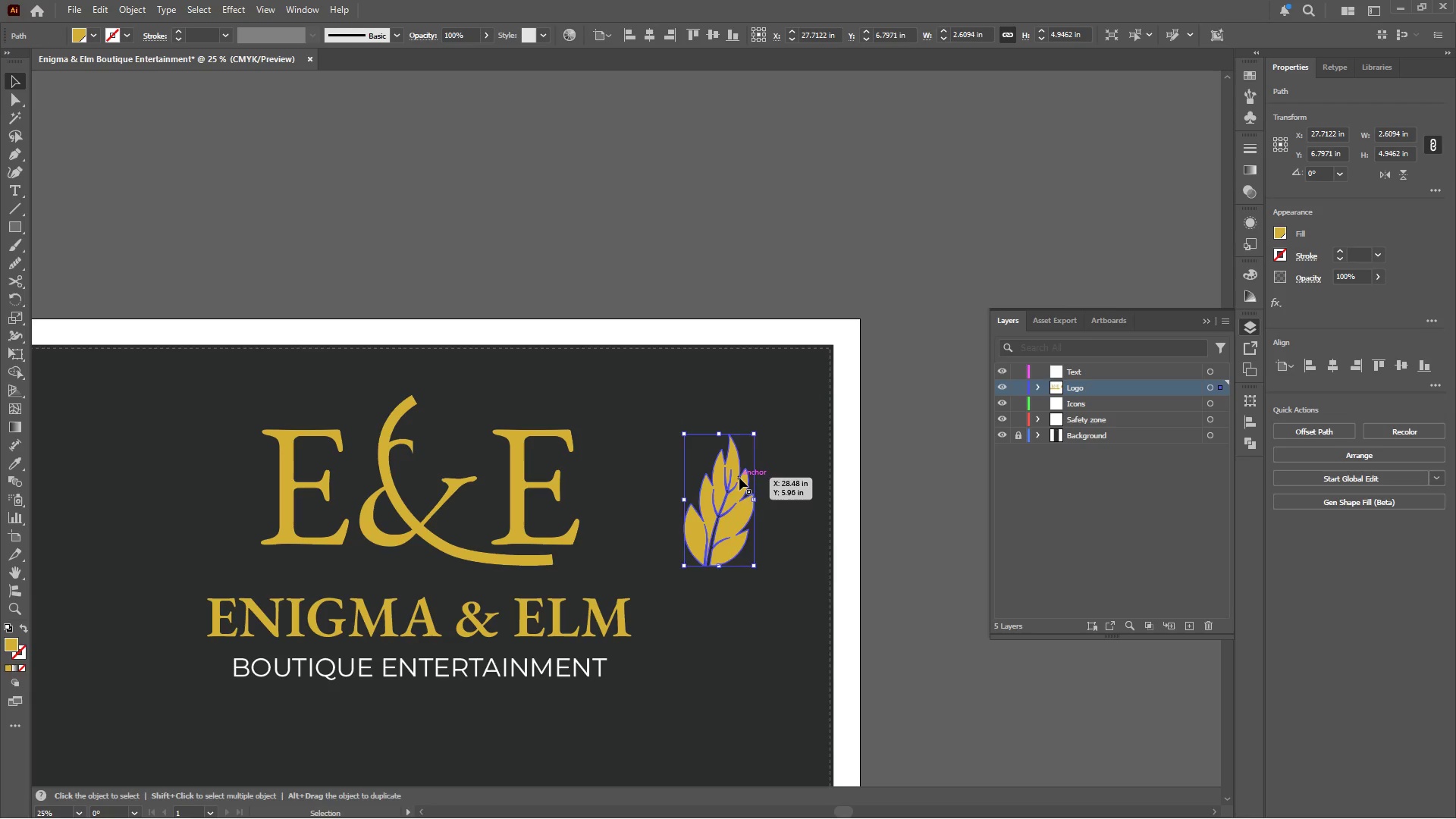 
left_click_drag(start_coordinate=[738, 478], to_coordinate=[466, 380])
 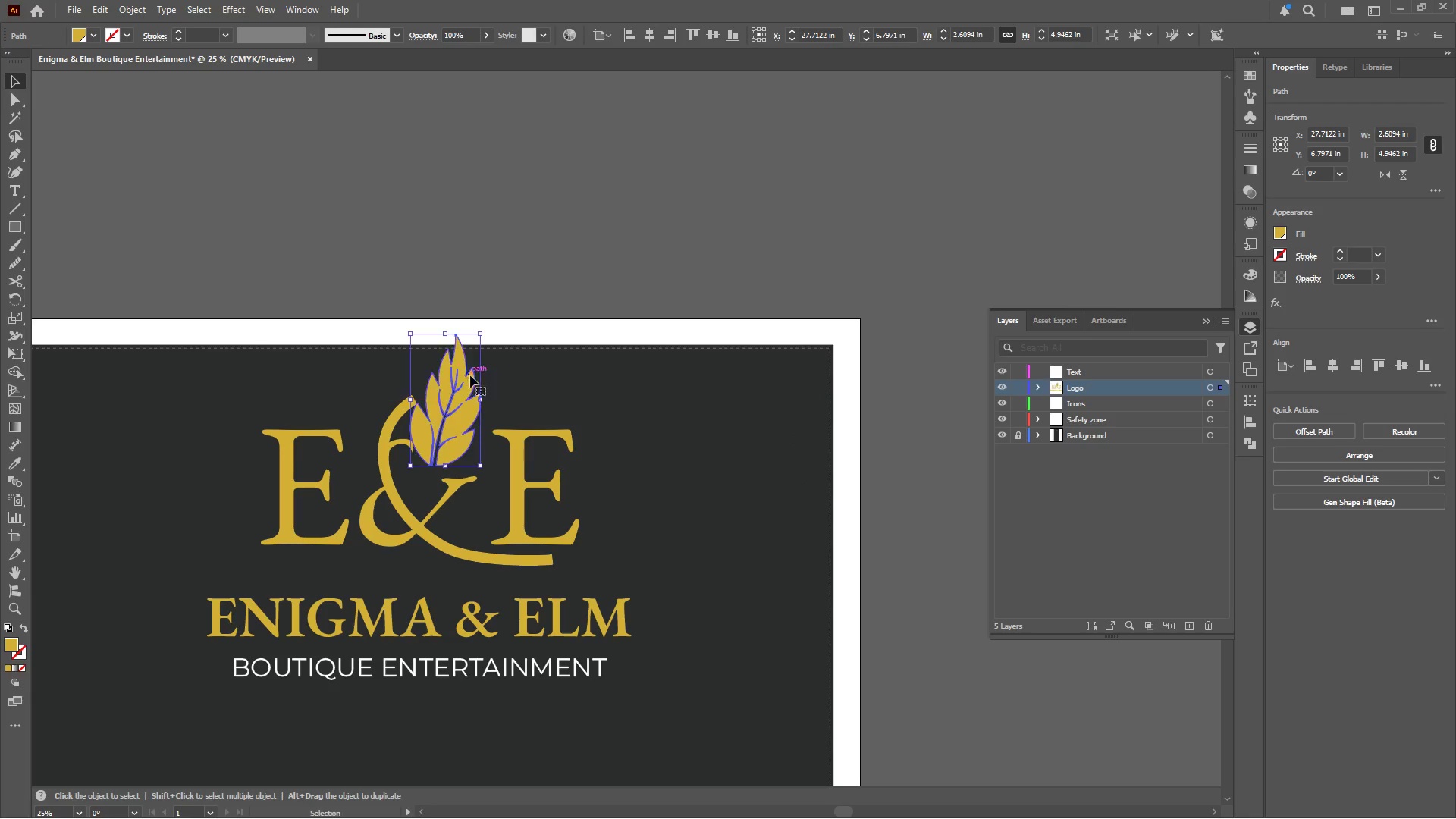 
hold_key(key=AltLeft, duration=0.34)
scroll: coordinate [472, 372], scroll_direction: up, amount: 2.0
 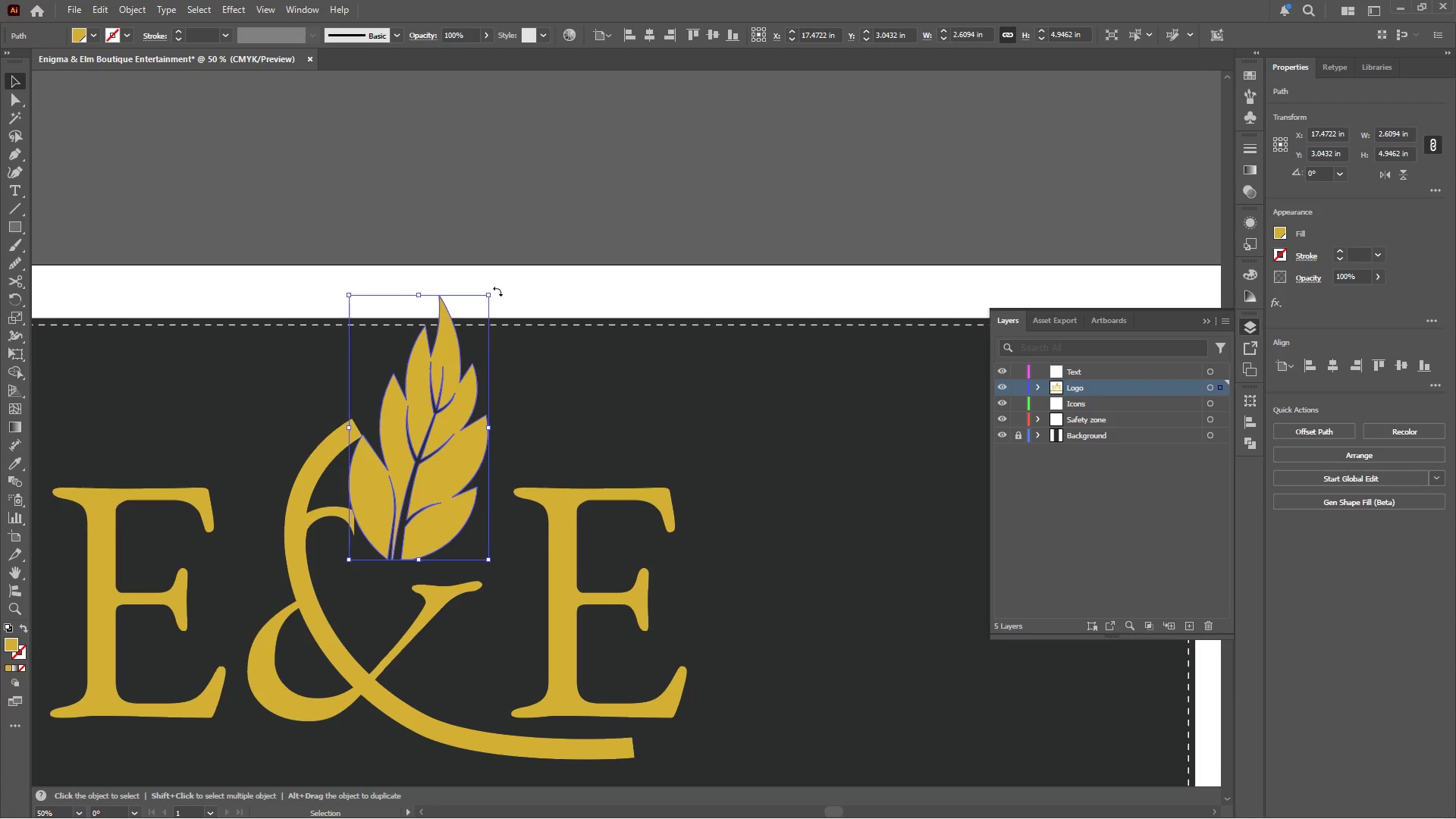 
left_click_drag(start_coordinate=[497, 291], to_coordinate=[537, 380])
 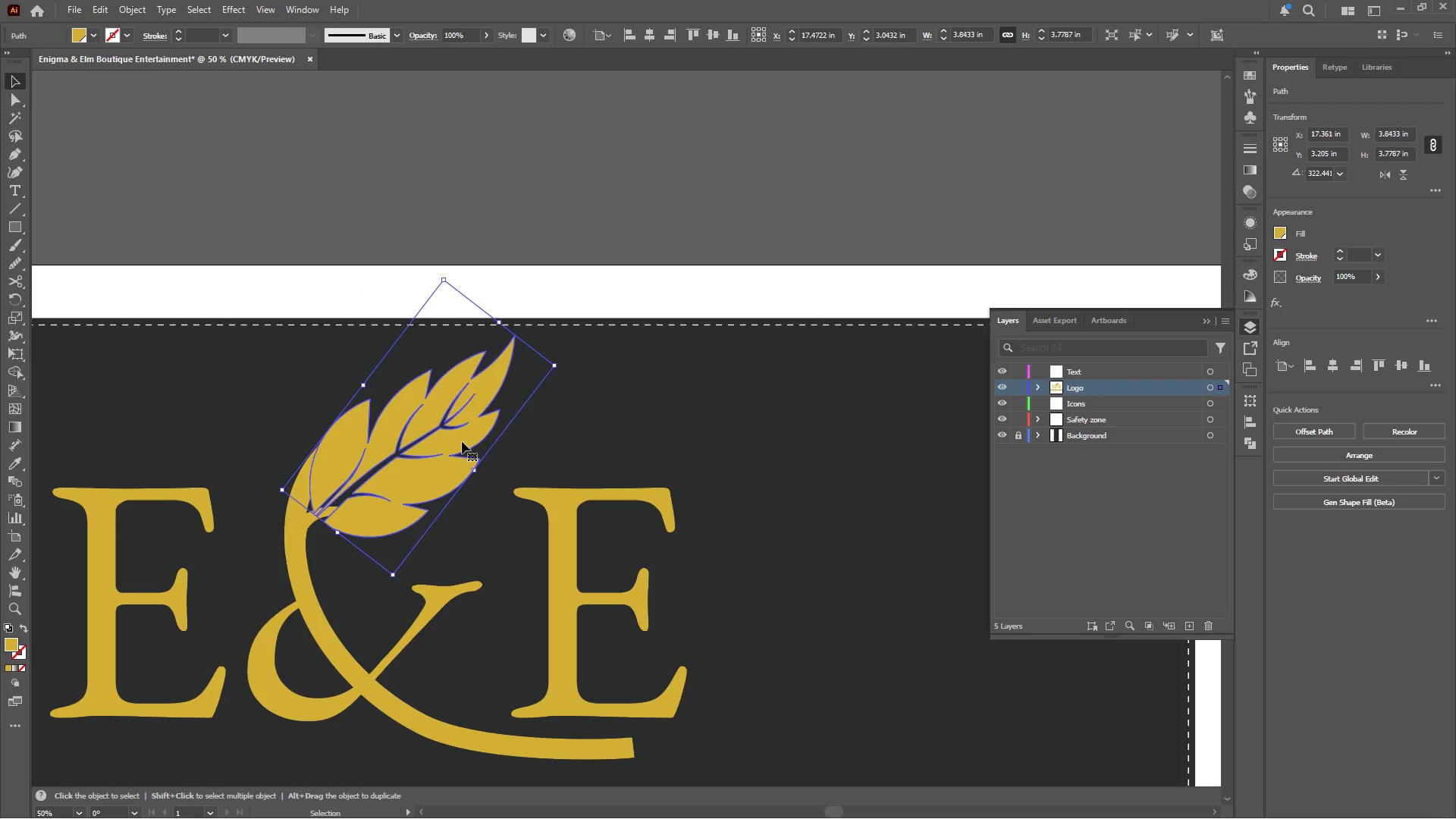 
left_click_drag(start_coordinate=[462, 442], to_coordinate=[489, 397])
 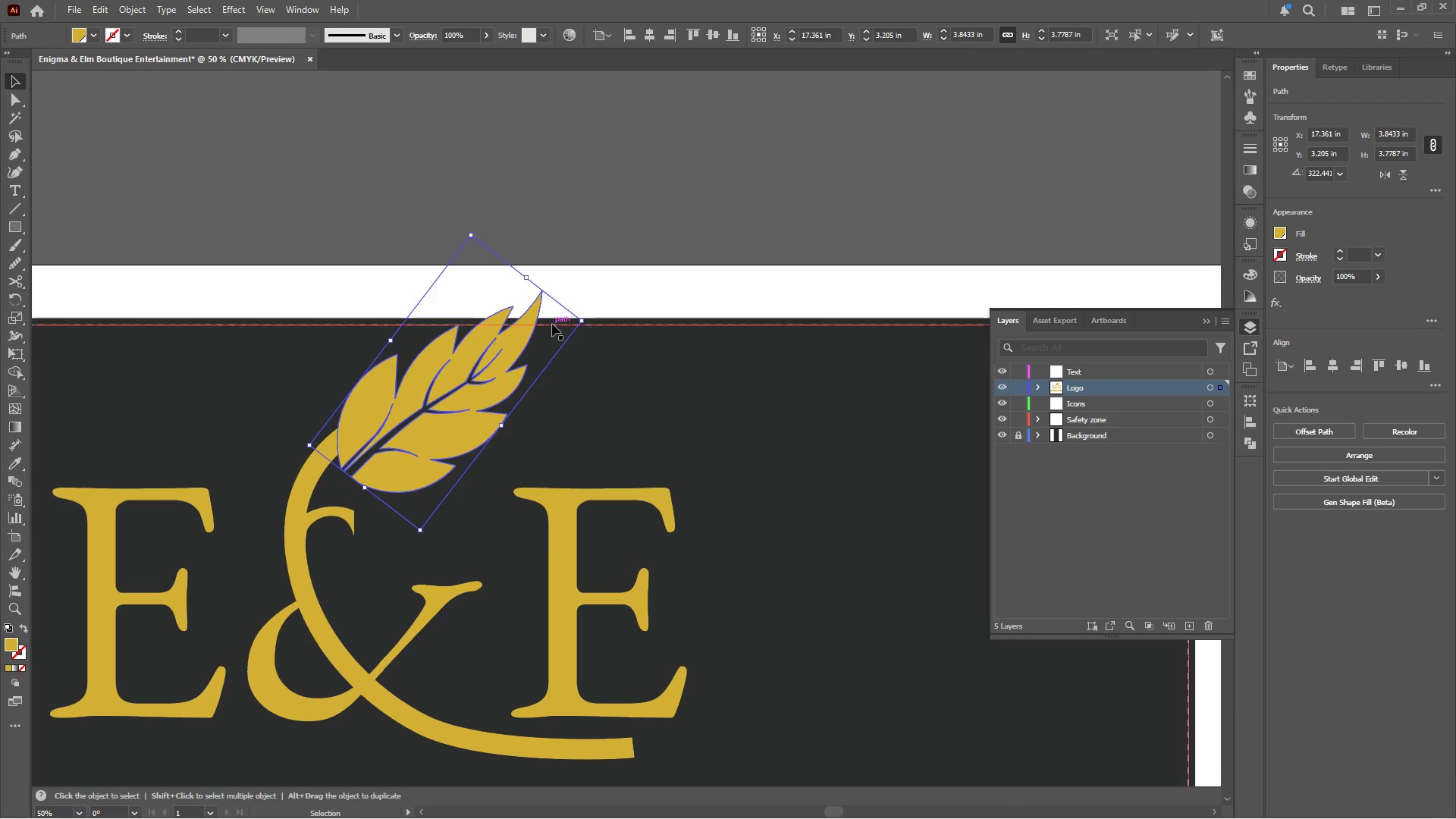 
hold_key(key=ShiftLeft, duration=2.3)
left_click_drag(start_coordinate=[526, 273], to_coordinate=[494, 335])
 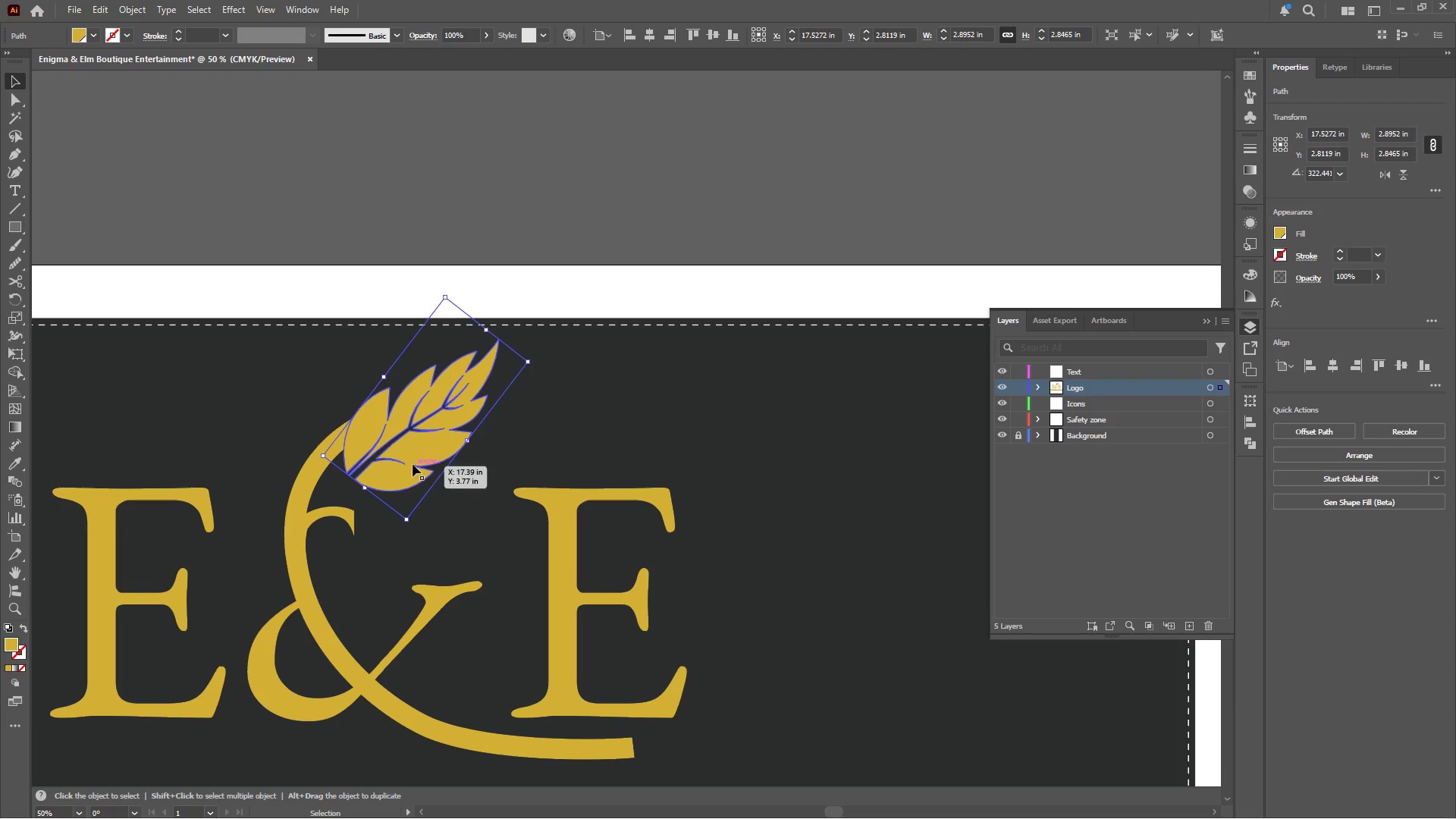 
left_click_drag(start_coordinate=[413, 464], to_coordinate=[413, 436])
 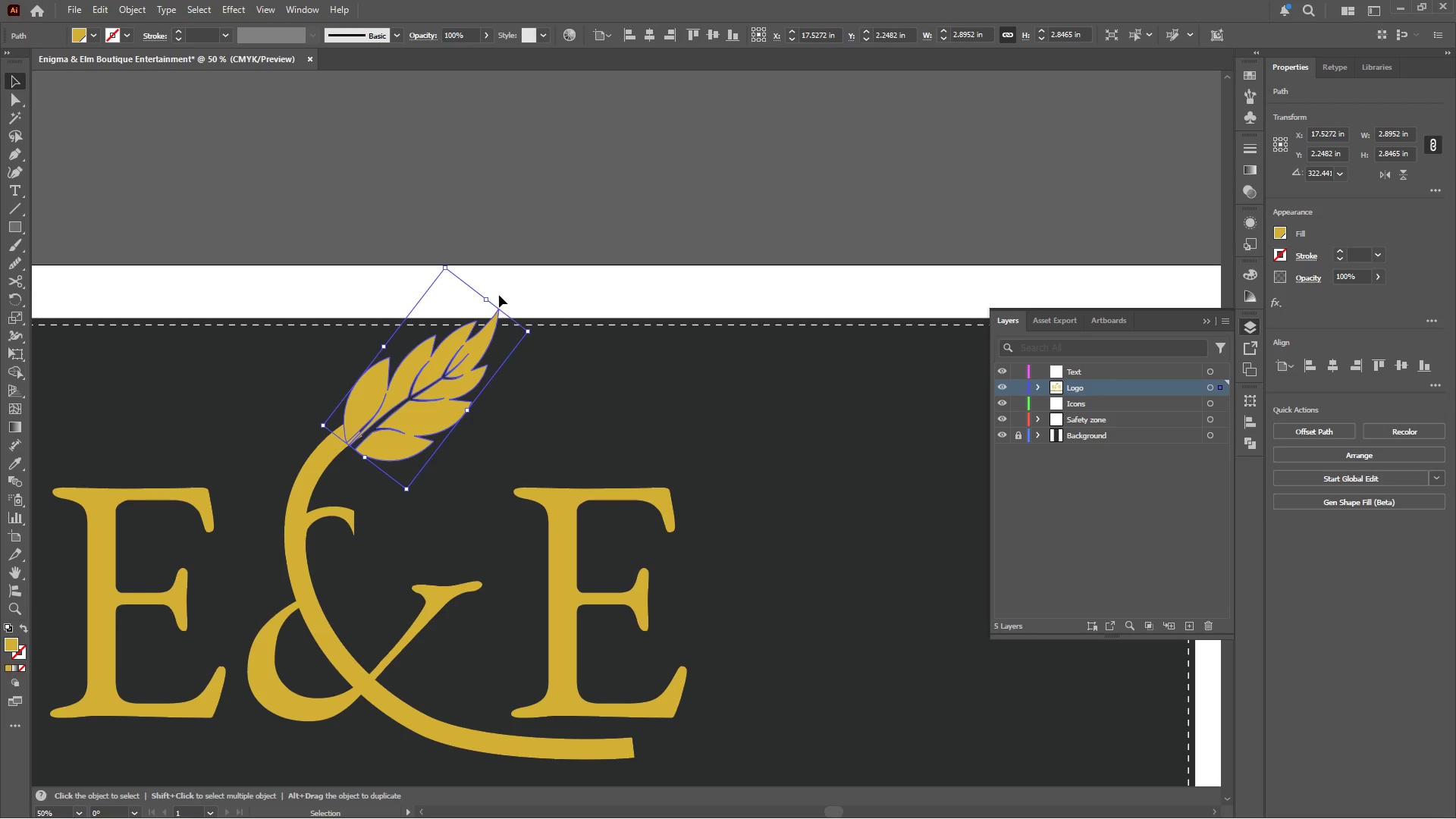 
left_click_drag(start_coordinate=[494, 294], to_coordinate=[500, 302])
 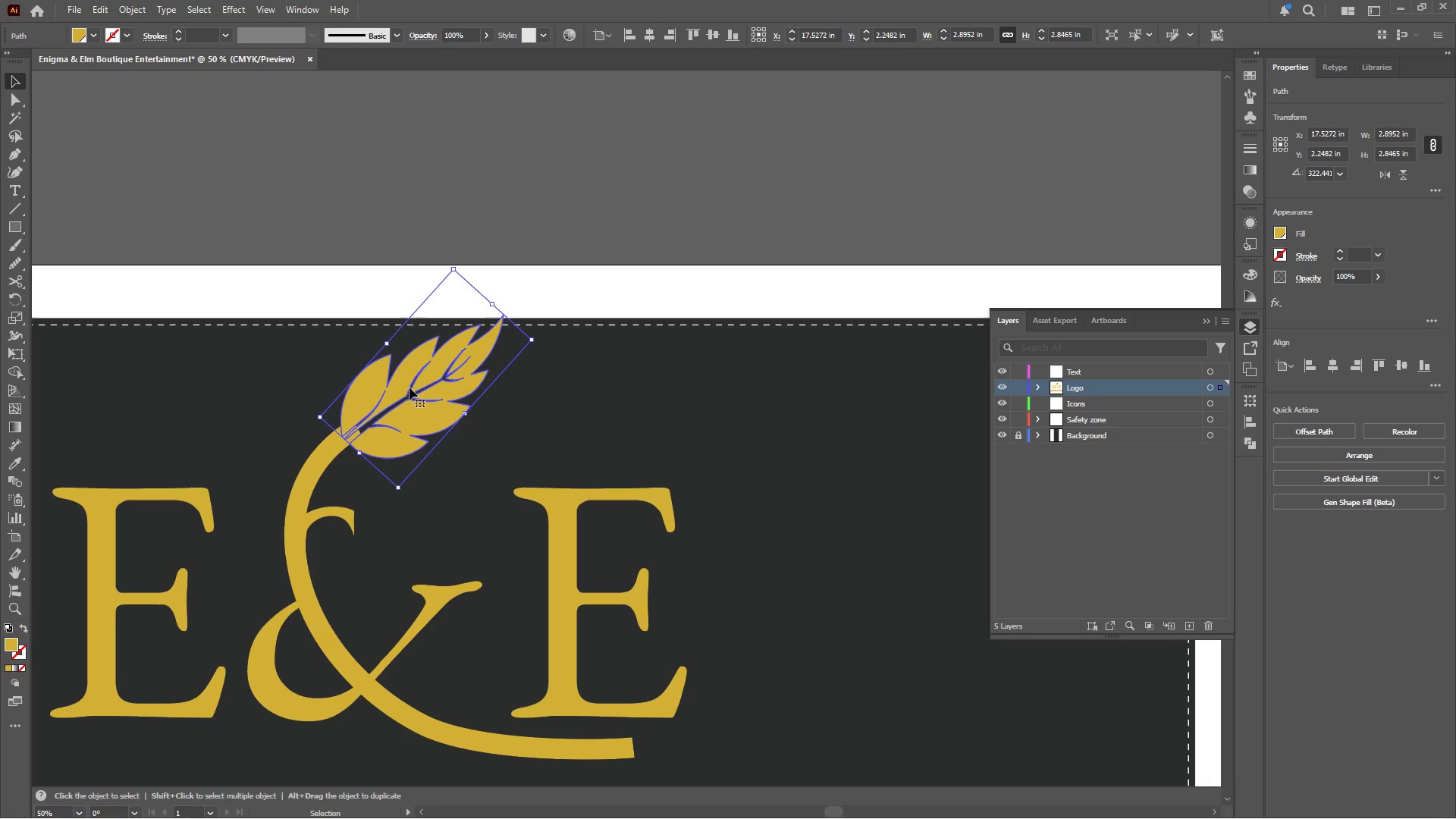 
hold_key(key=AltLeft, duration=0.55)
scroll: coordinate [356, 452], scroll_direction: up, amount: 3.0
 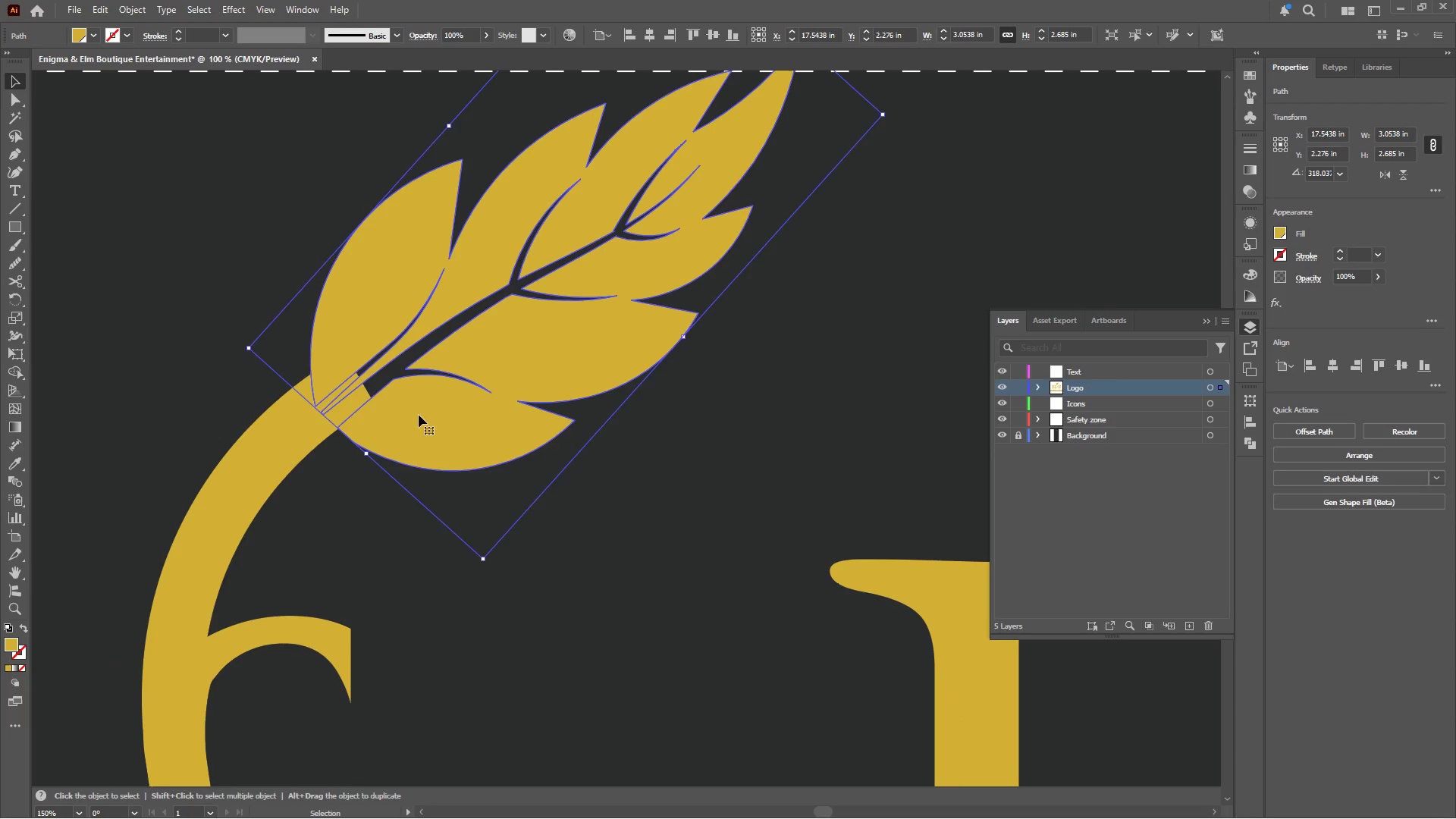 
left_click_drag(start_coordinate=[419, 415], to_coordinate=[399, 459])
 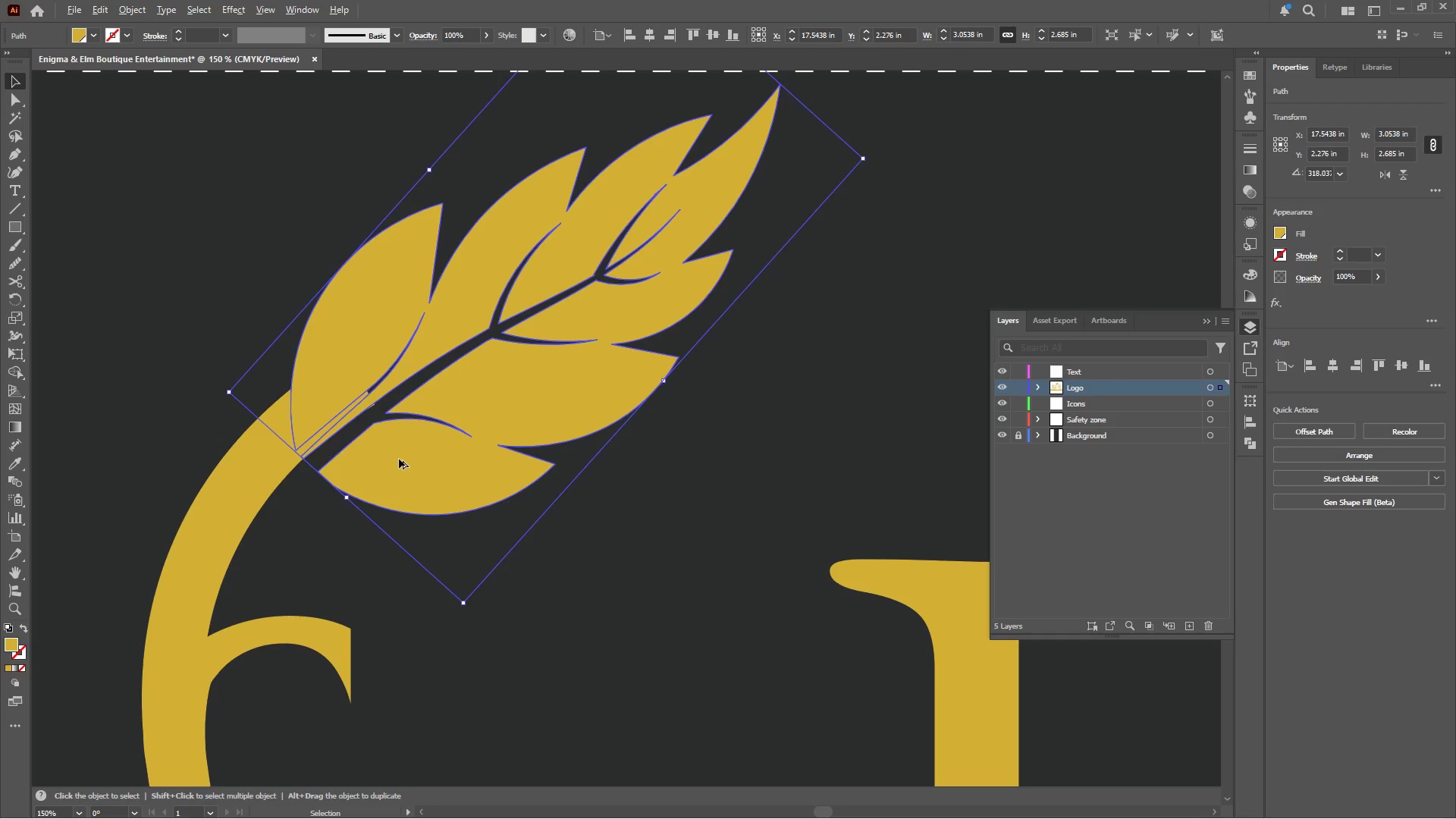 
hold_key(key=AltLeft, duration=0.47)
scroll: coordinate [399, 458], scroll_direction: down, amount: 3.0
 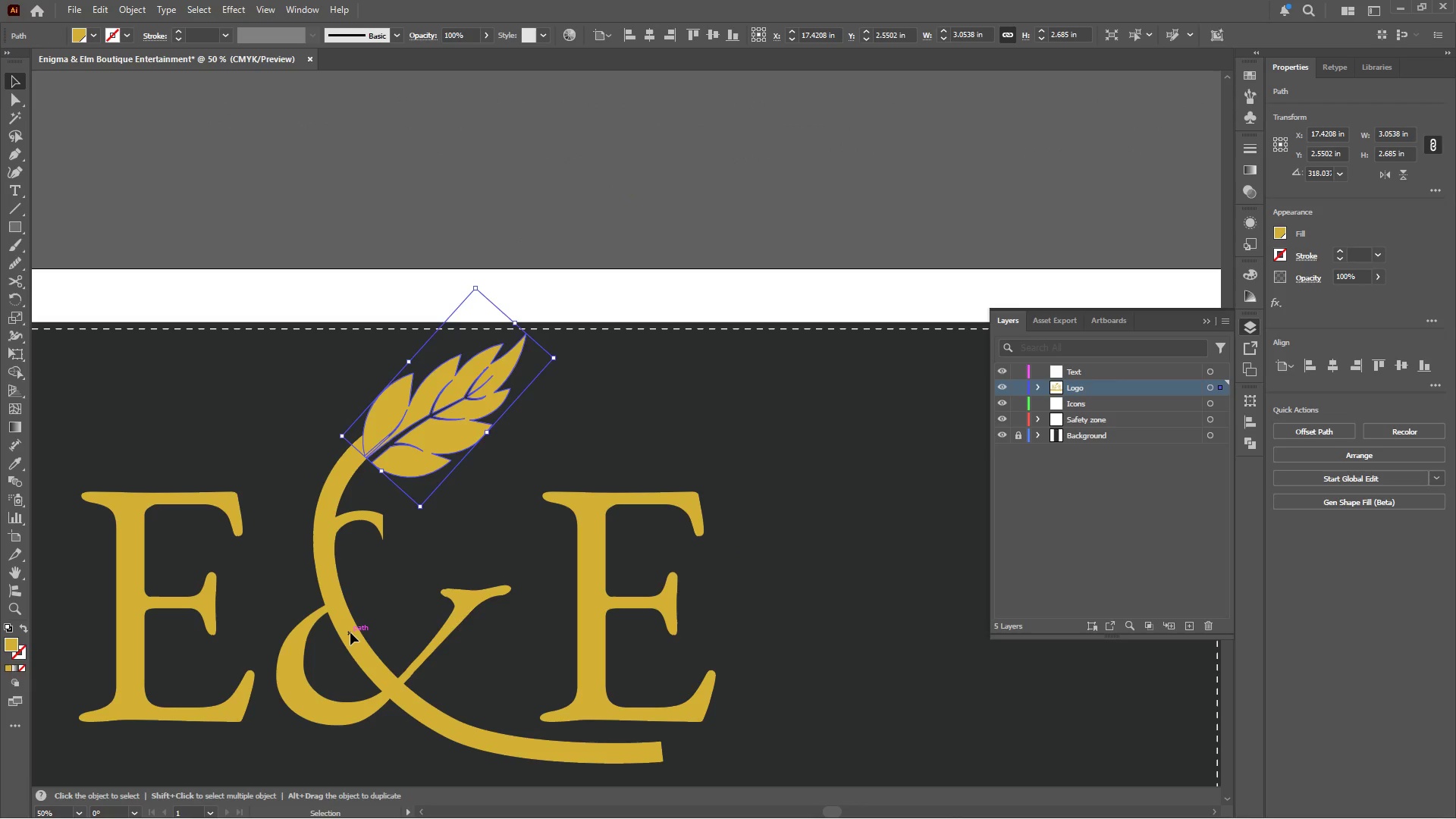 
left_click([366, 657])
 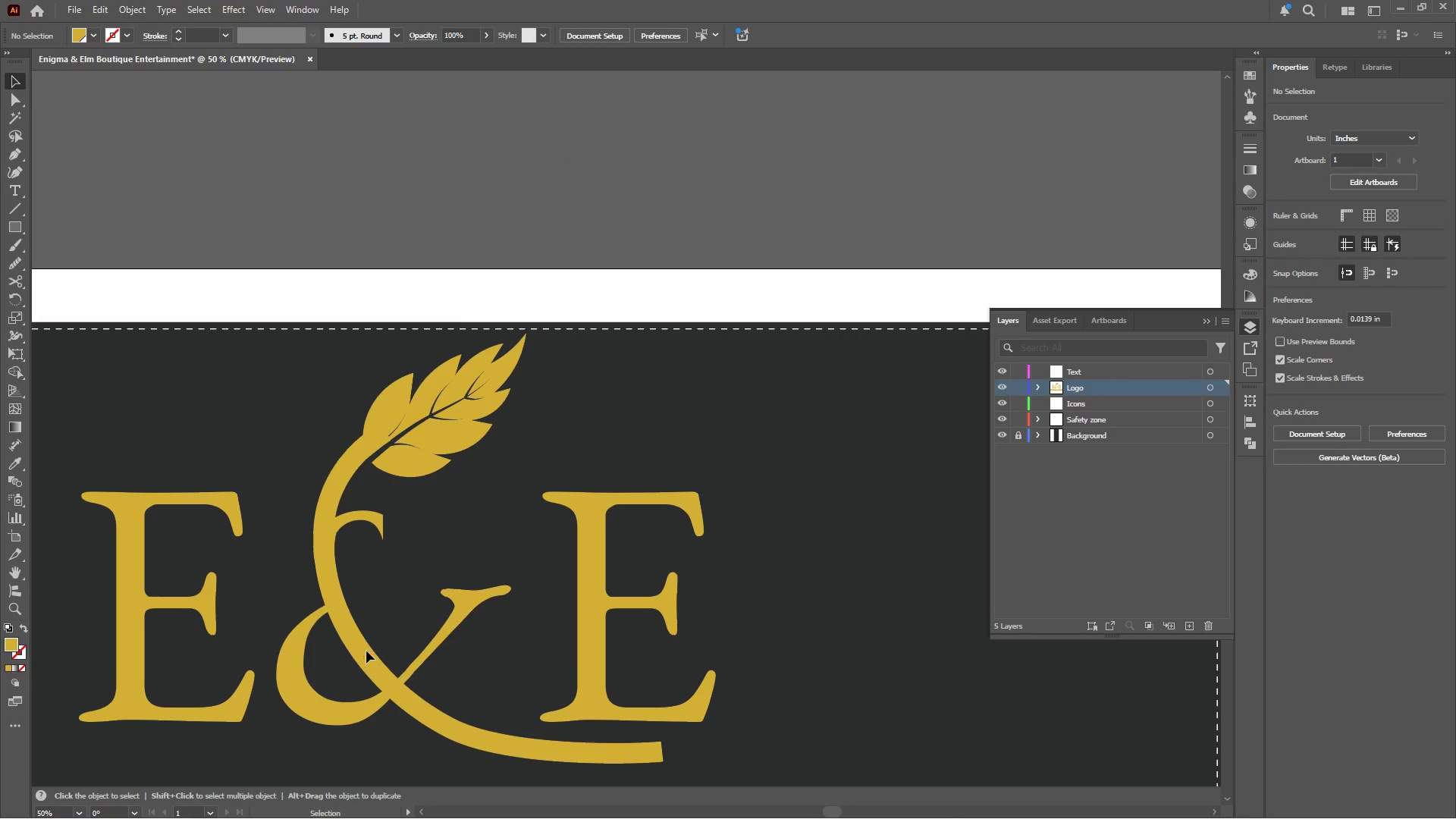 
scroll: coordinate [381, 594], scroll_direction: down, amount: 5.0
 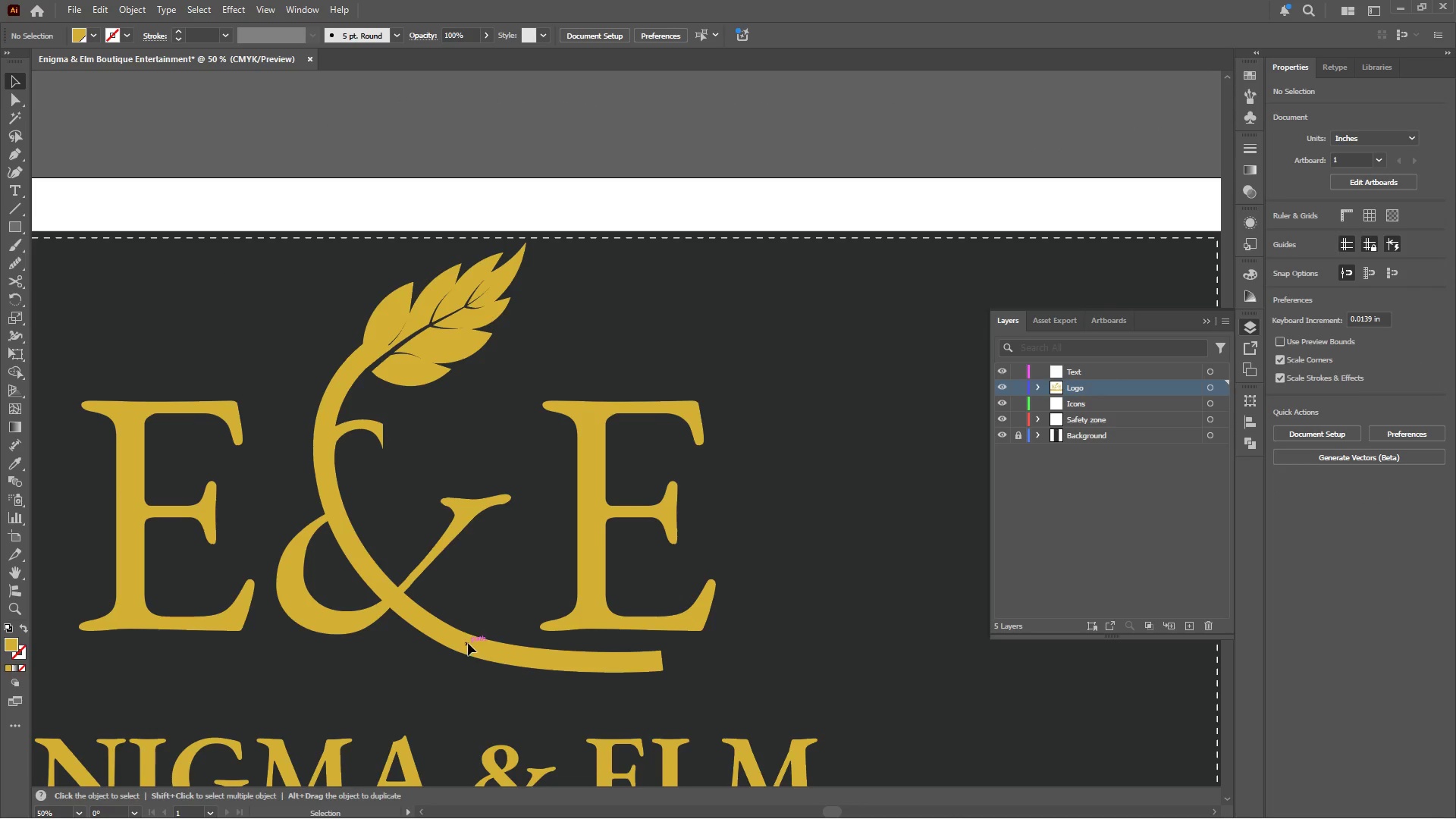 
left_click([468, 642])
 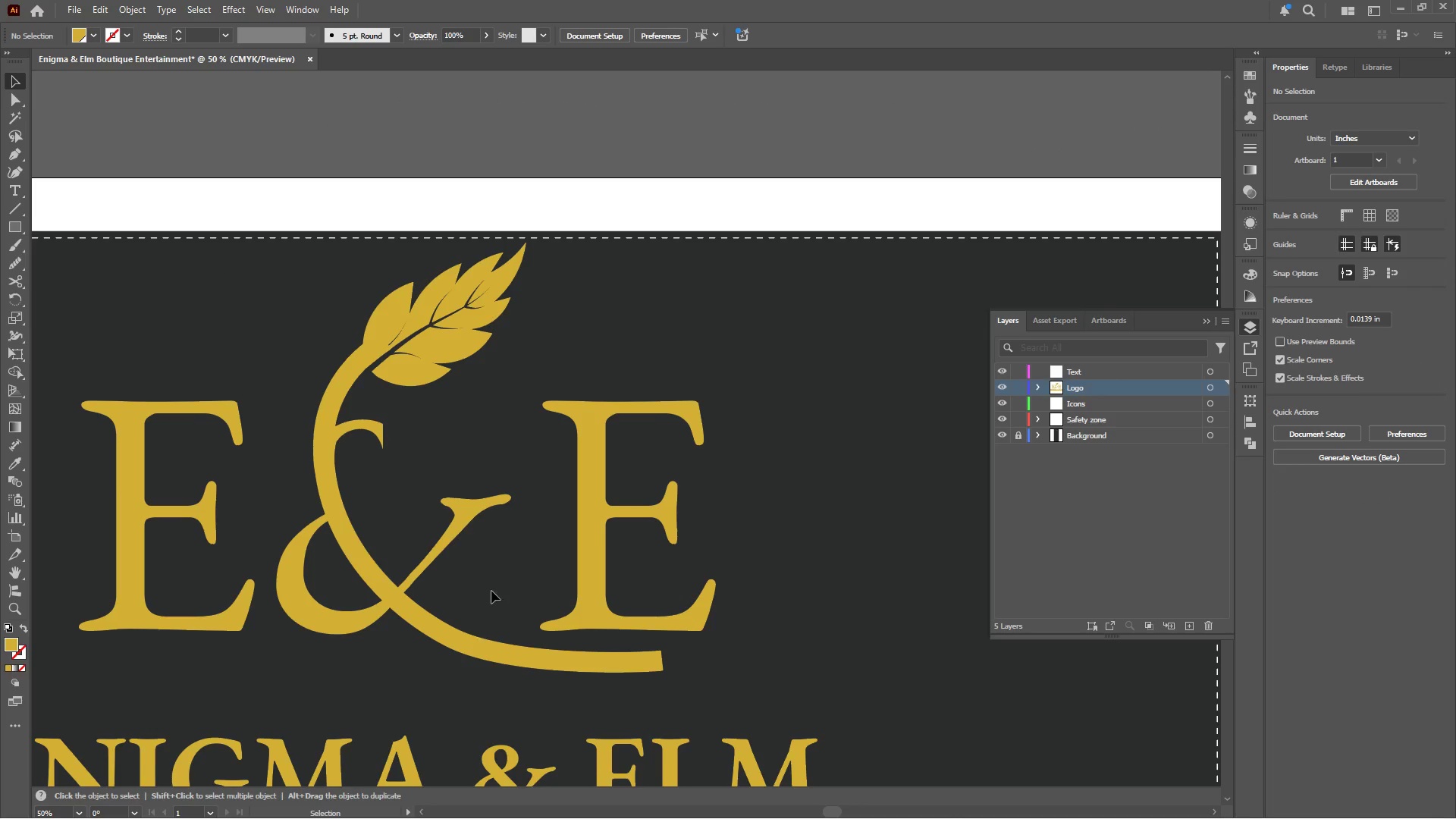 
left_click([492, 590])
 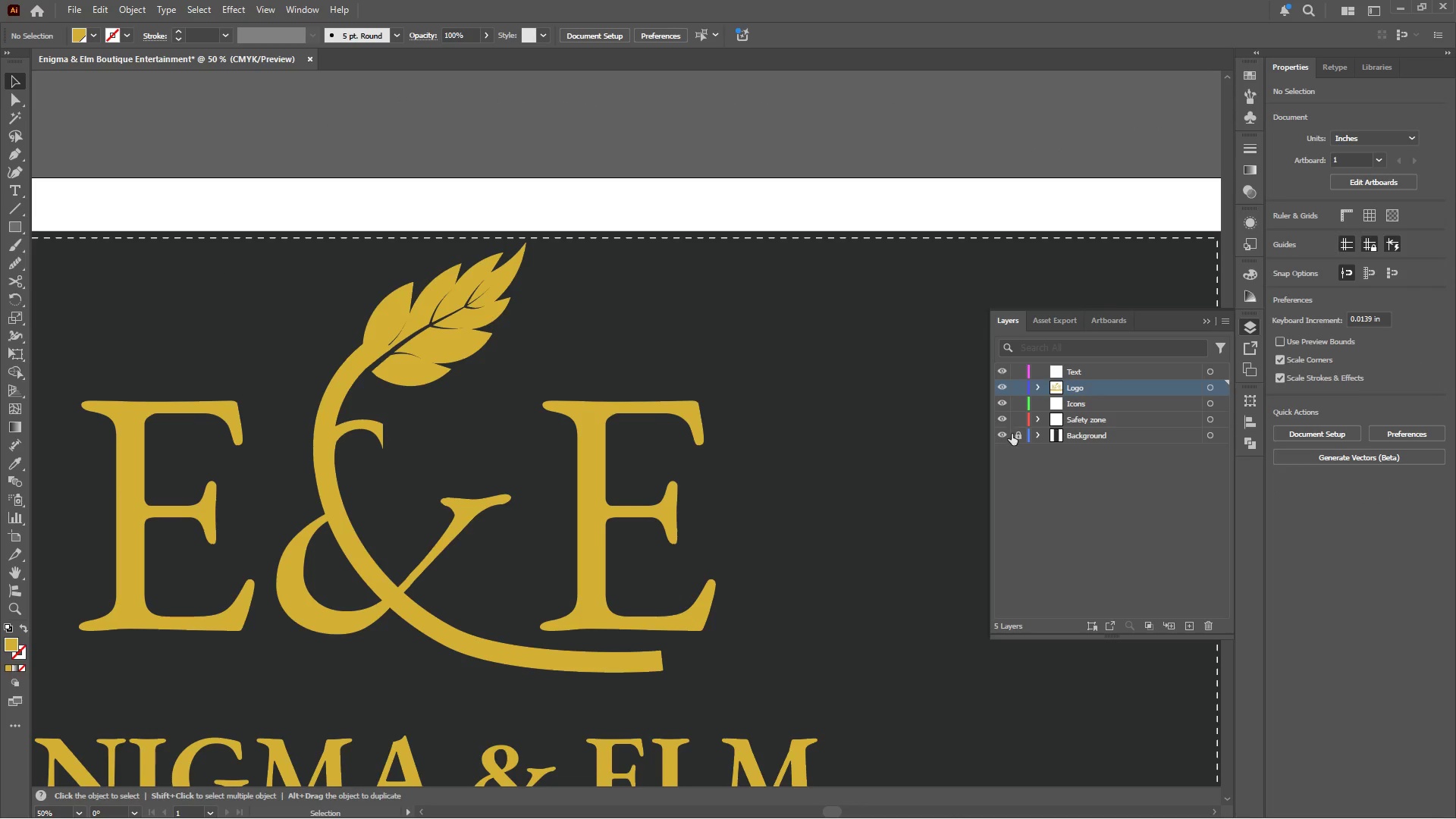 
left_click([1017, 435])
 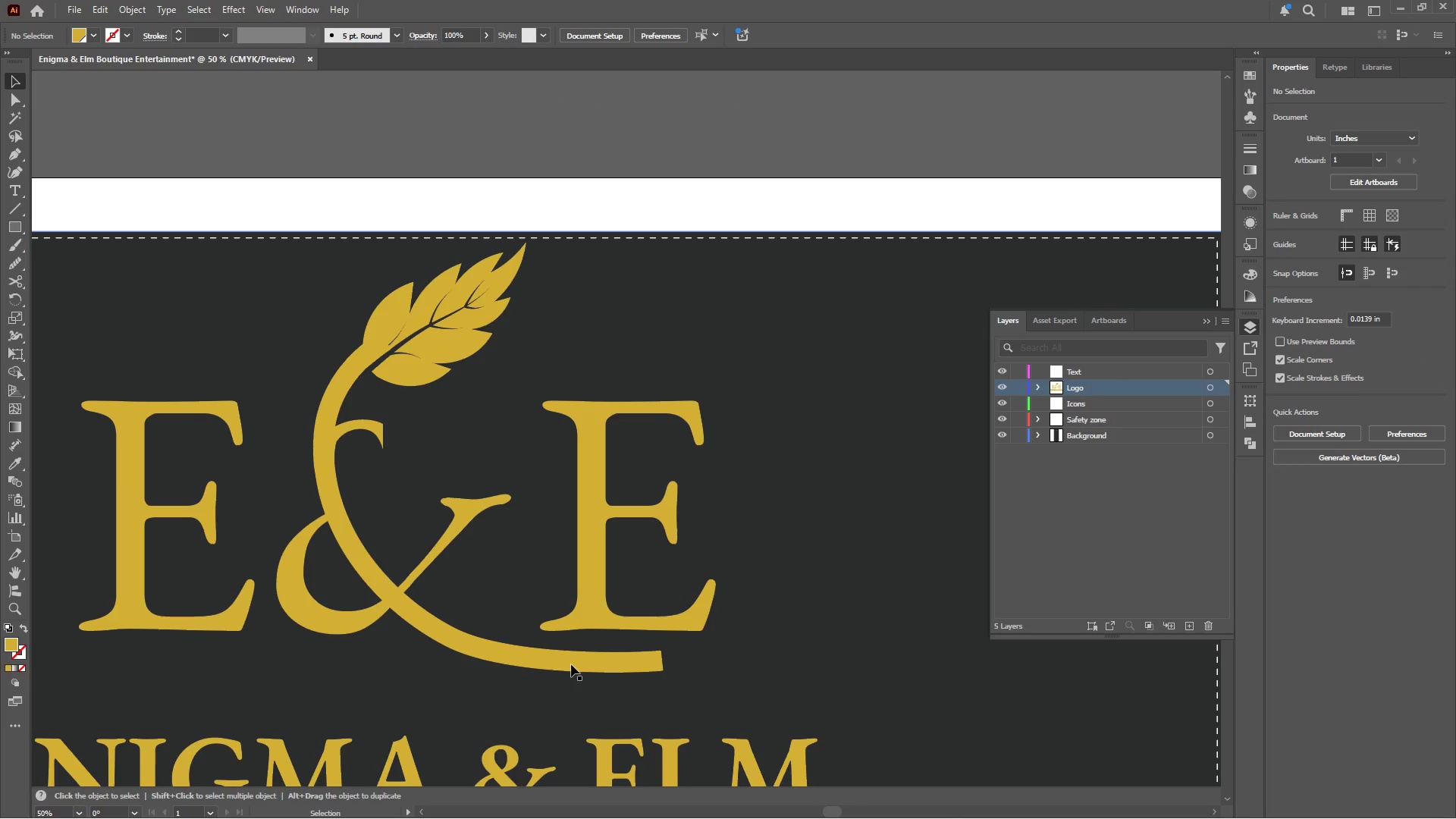 
left_click([573, 659])
 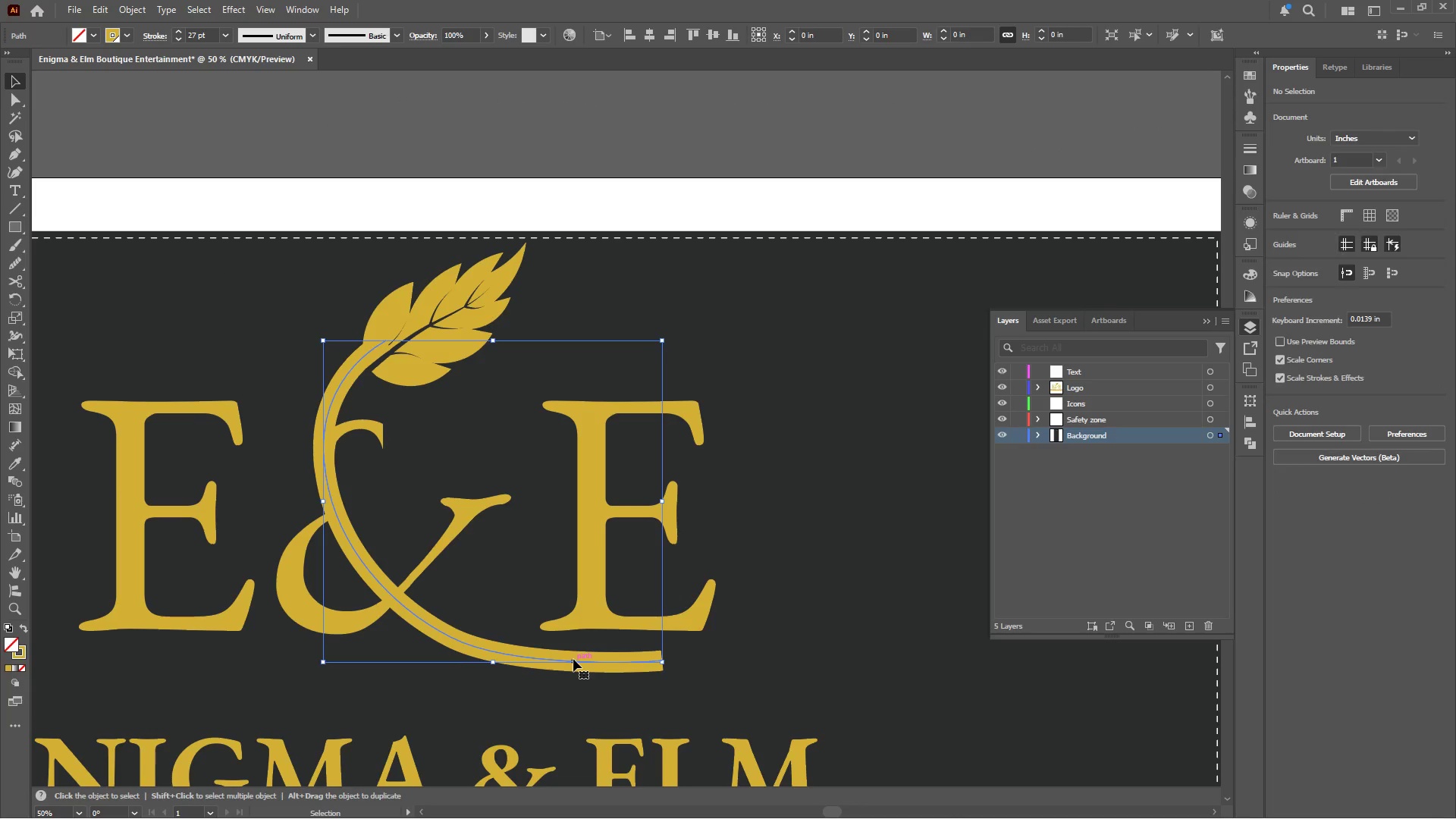 
key(Control+X)
 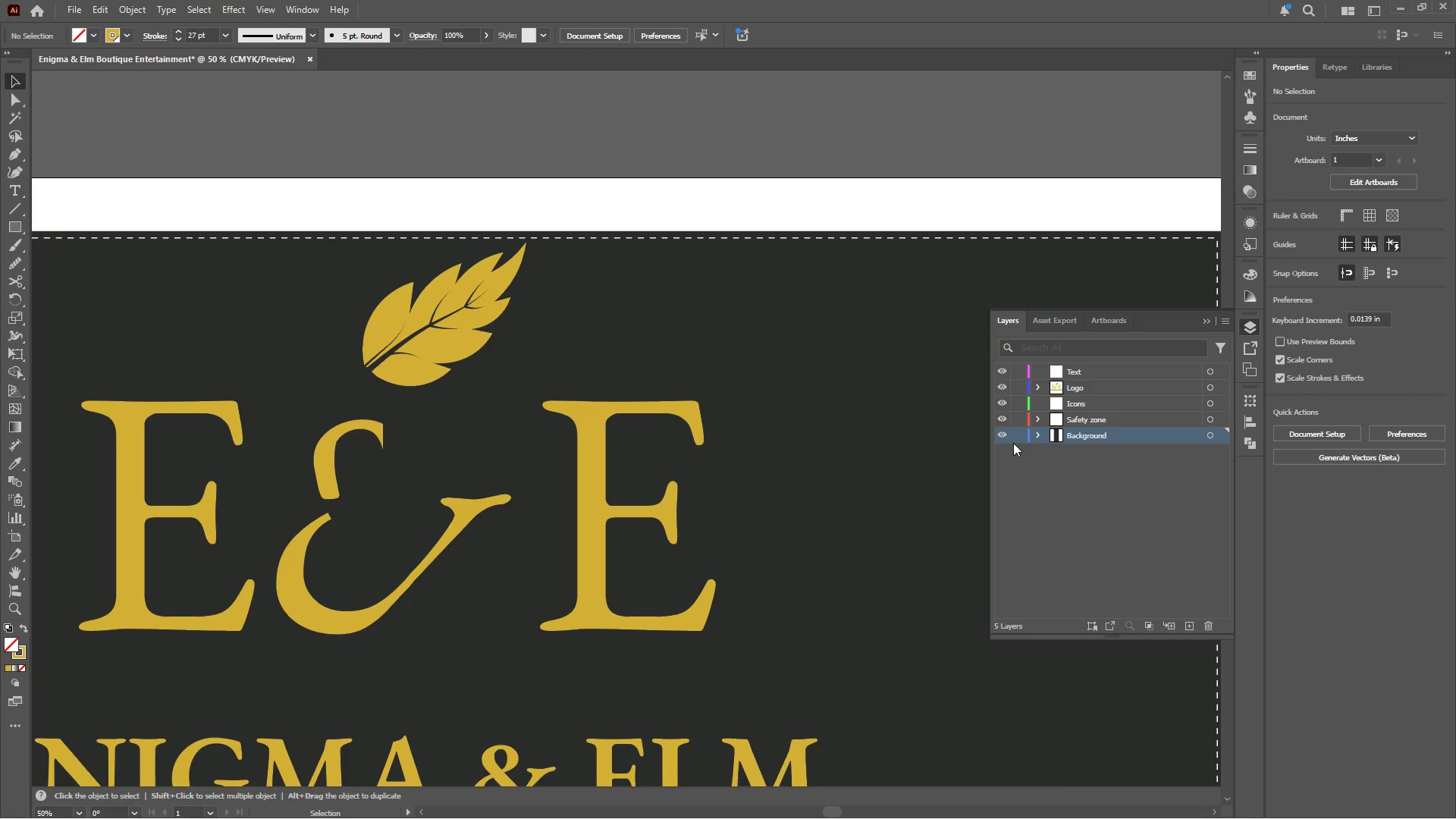 
left_click([1014, 433])
 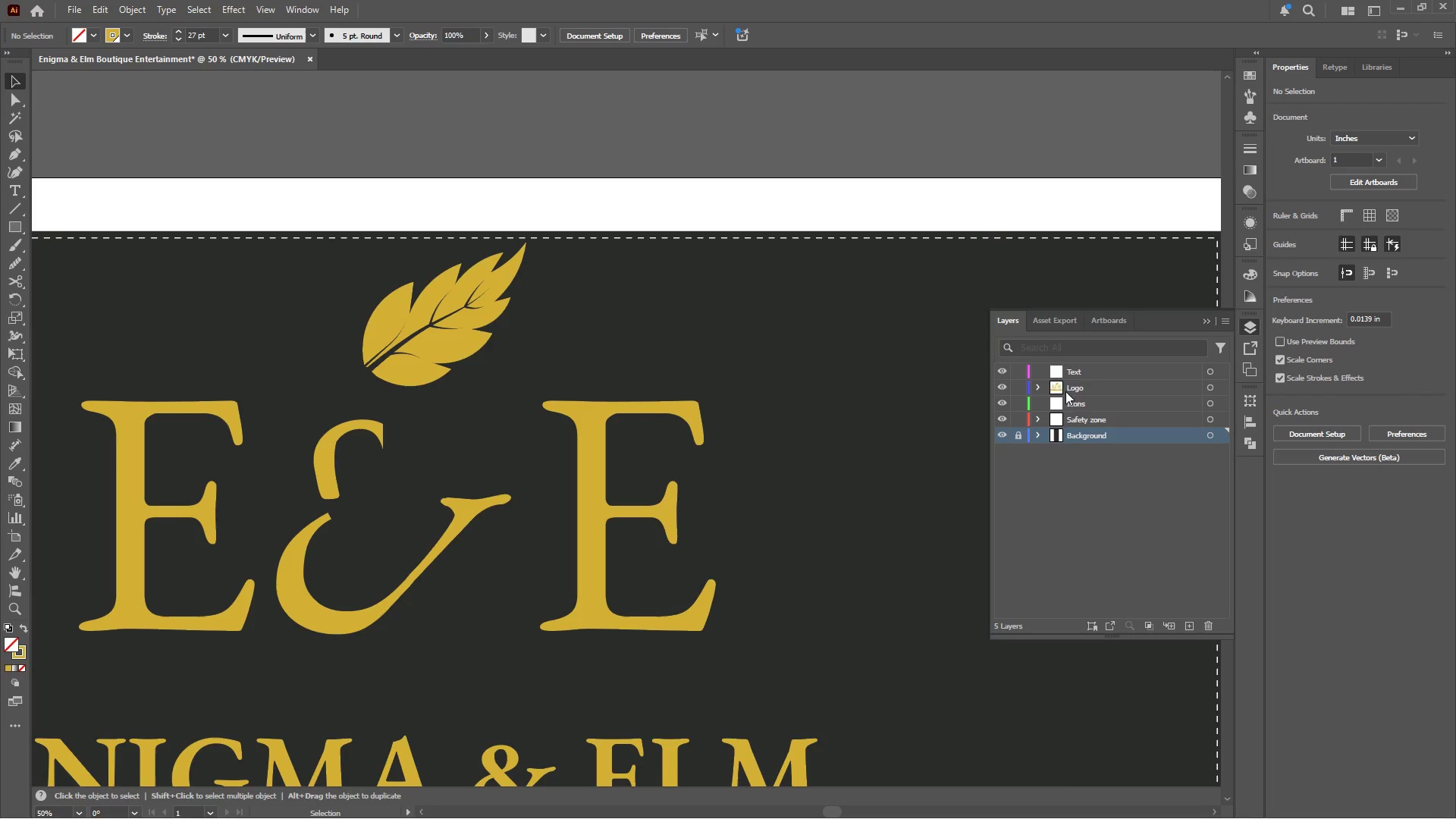 
left_click([1077, 387])
 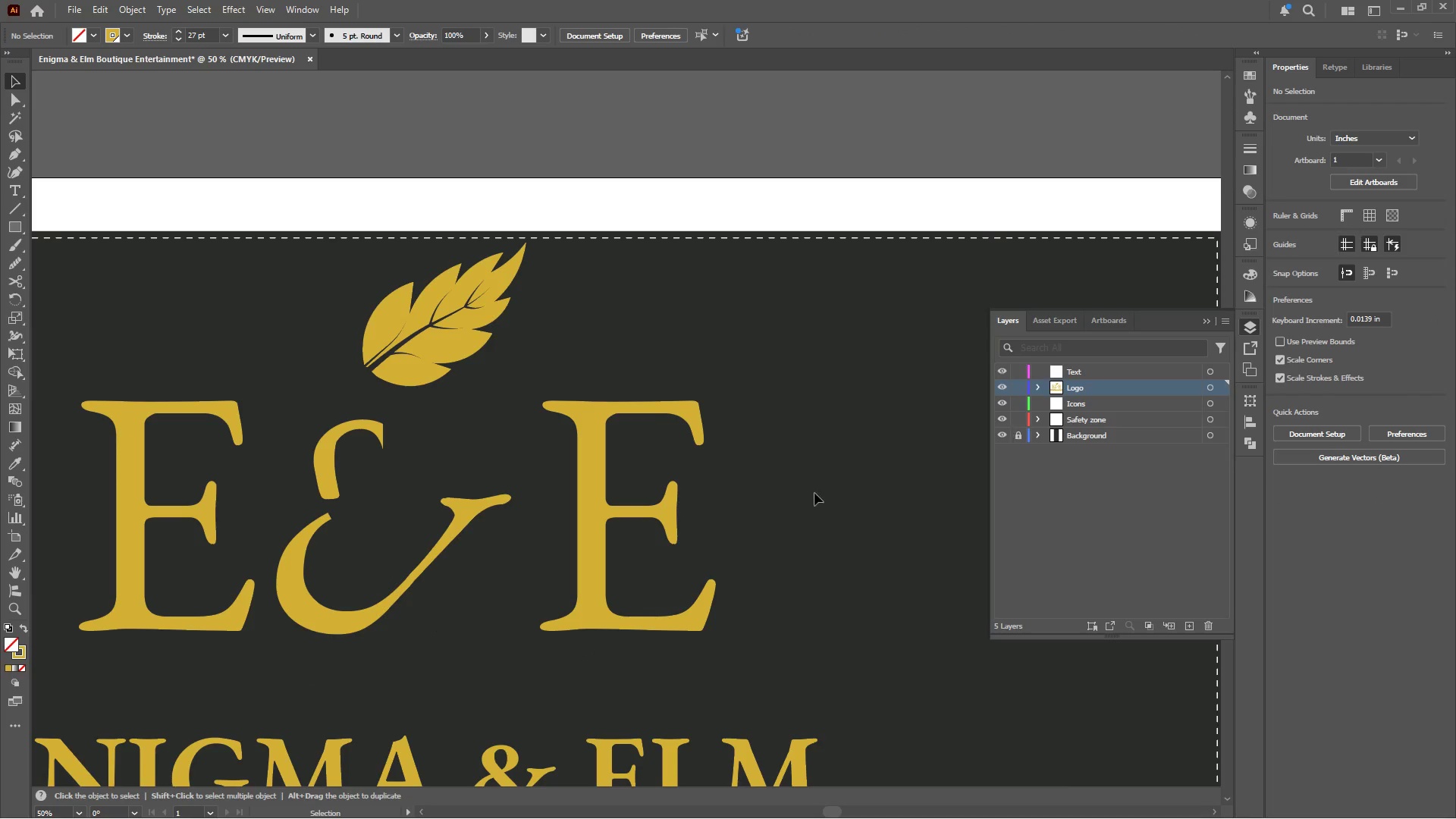 
key(Control+Shift+V)
 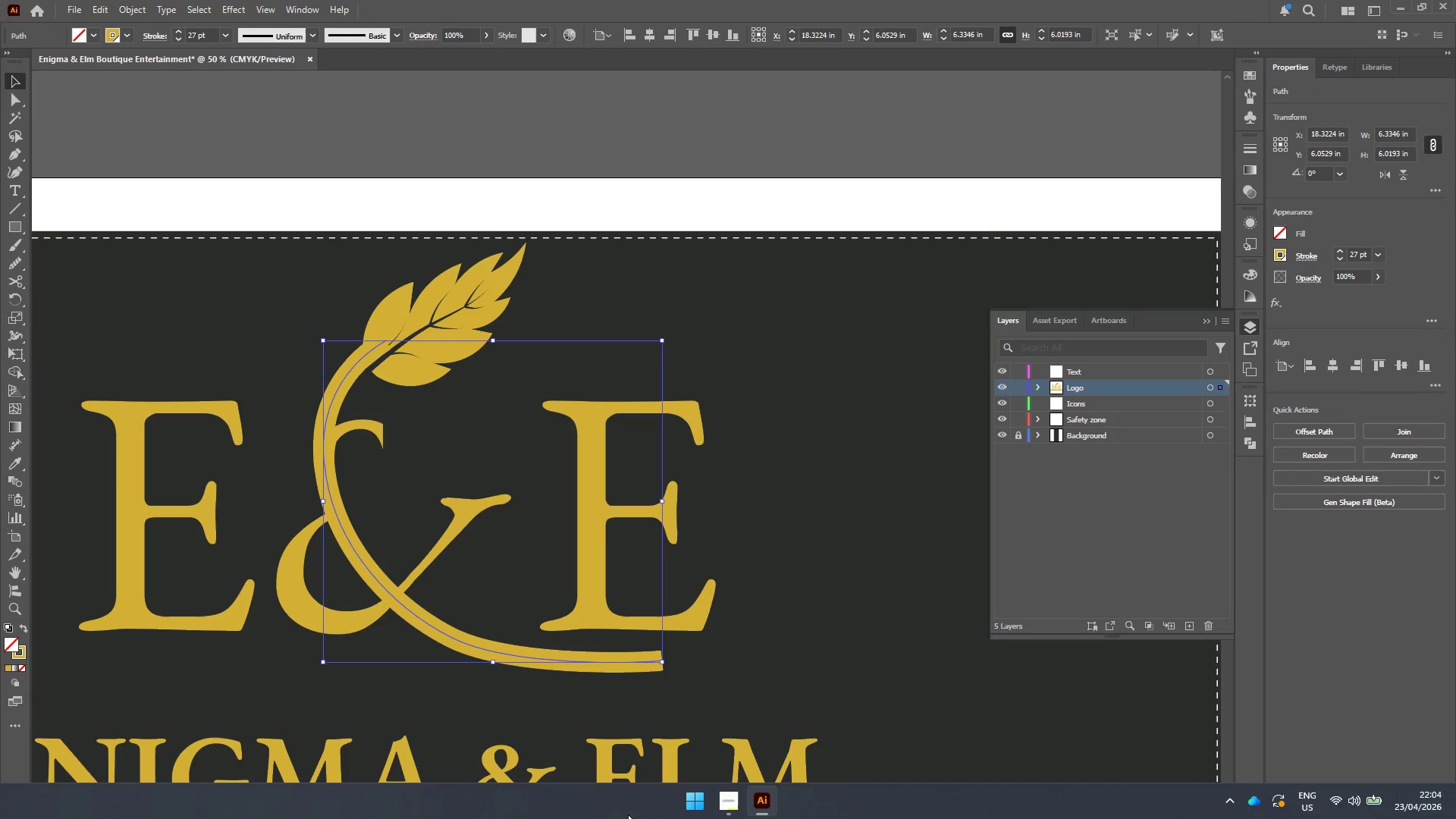 
left_click([727, 802])